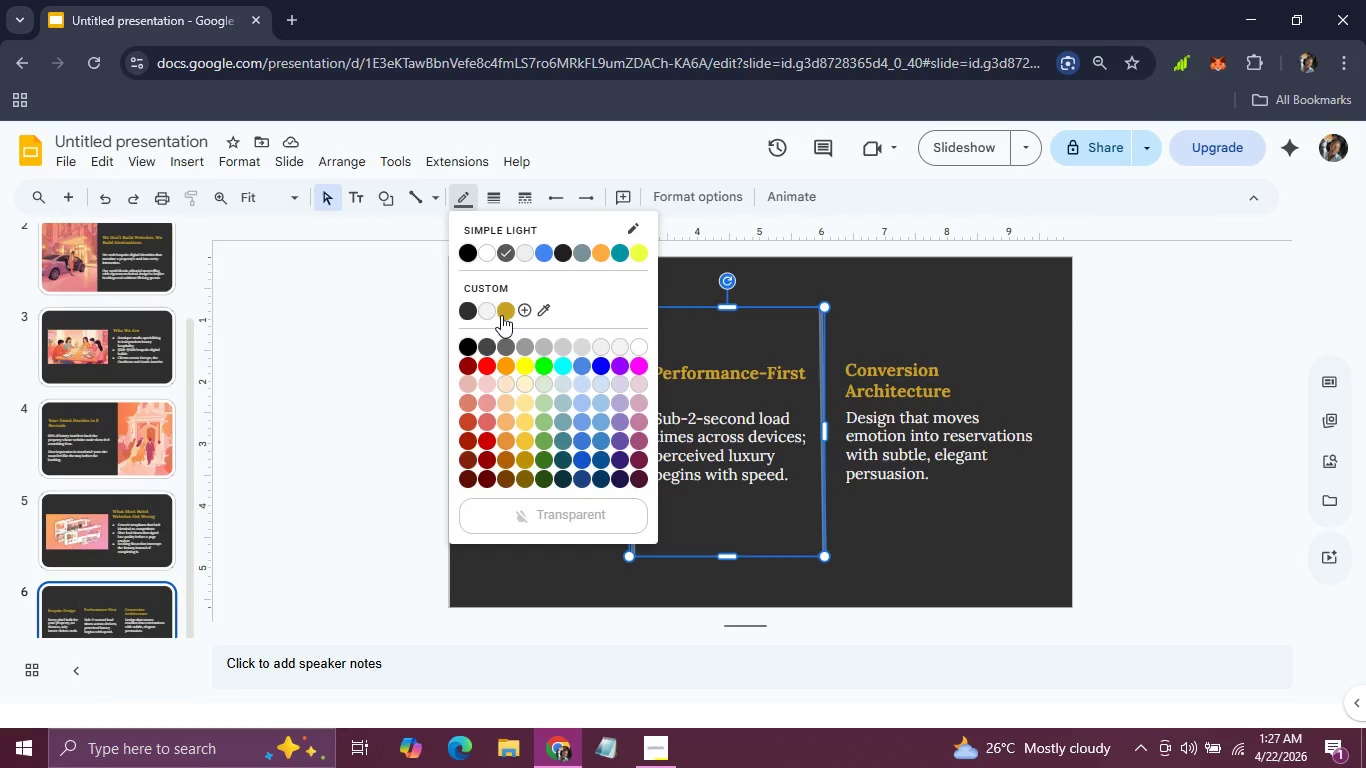 
left_click([488, 314])
 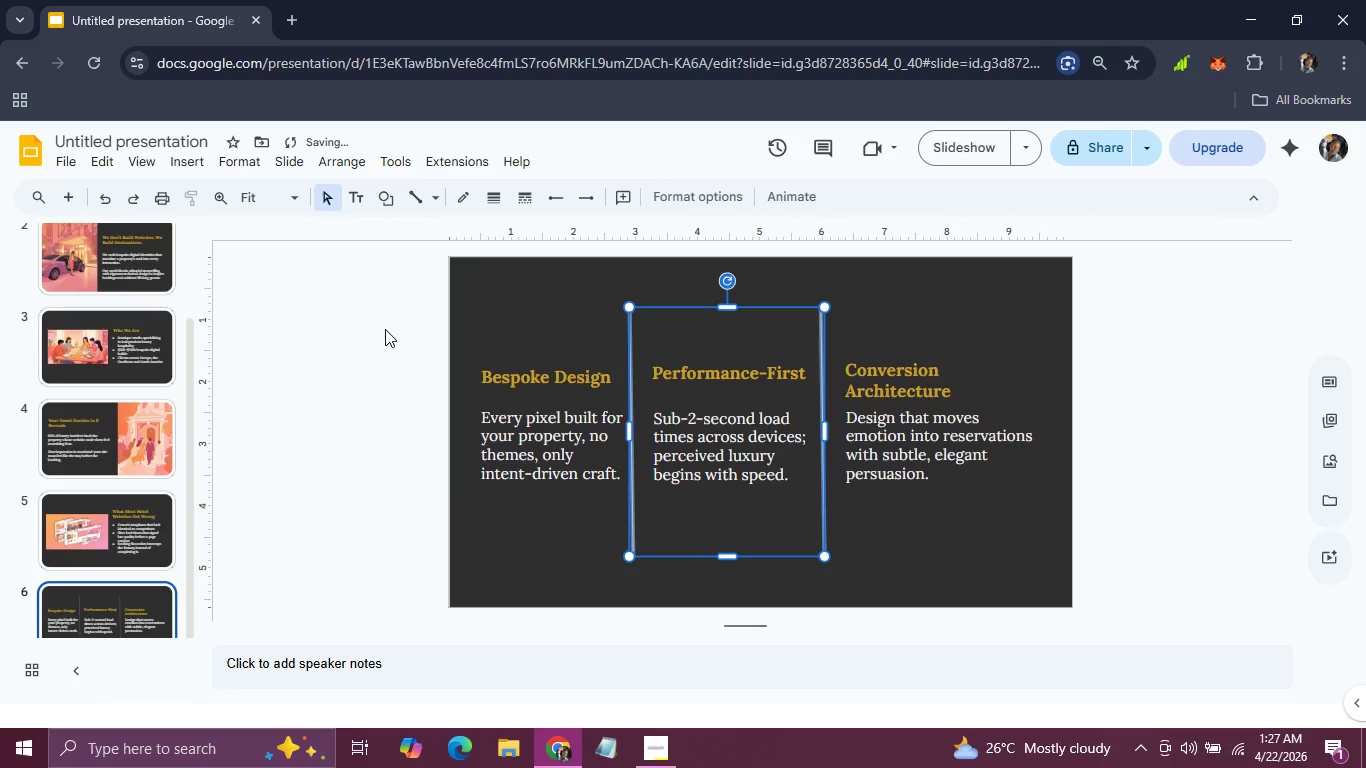 
left_click([385, 329])
 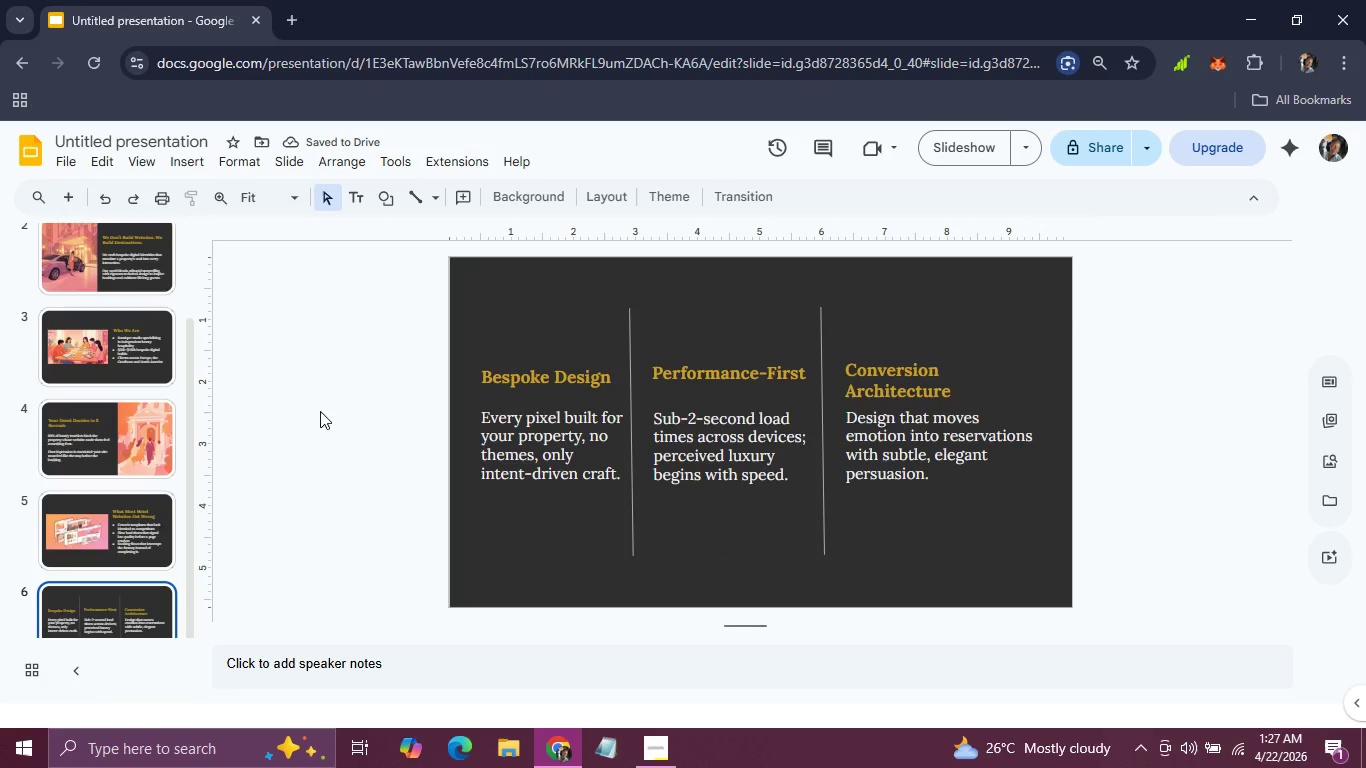 
left_click([127, 286])
 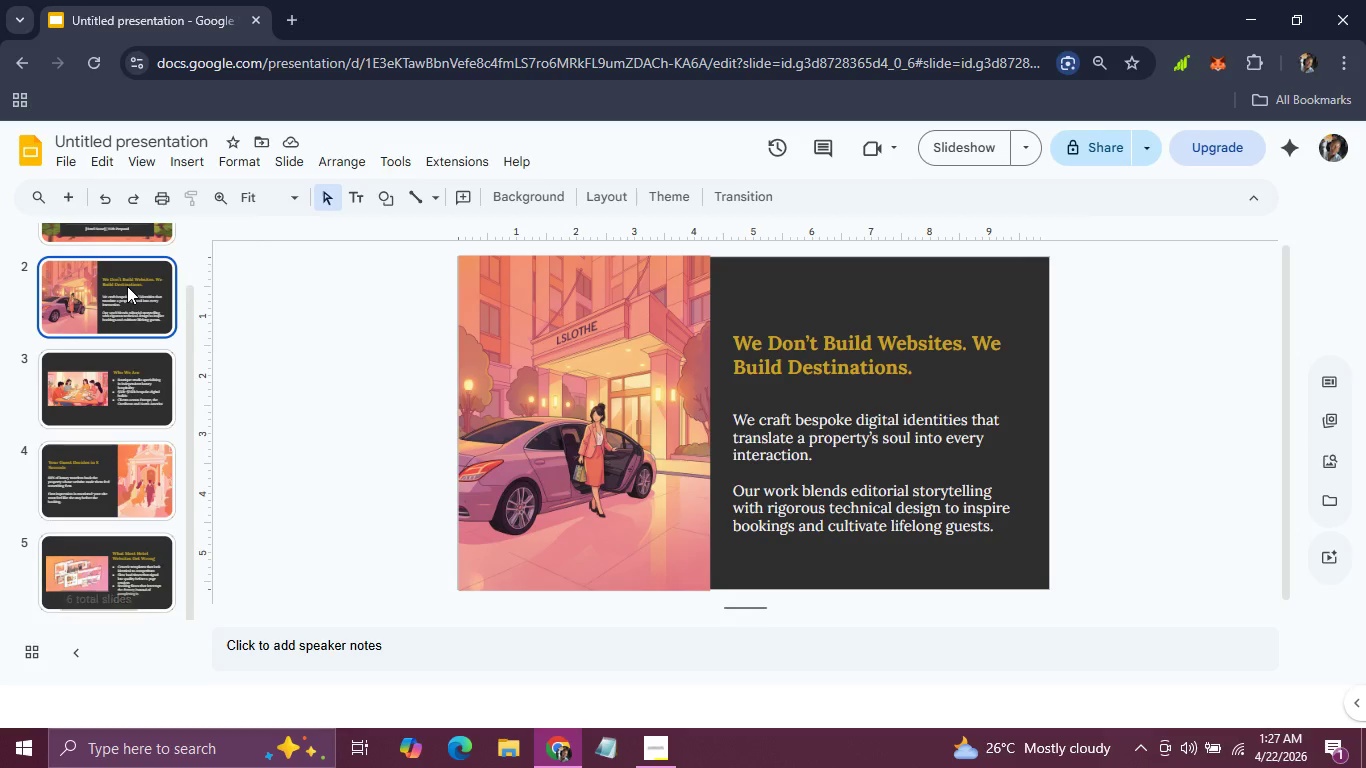 
key(ArrowRight)
 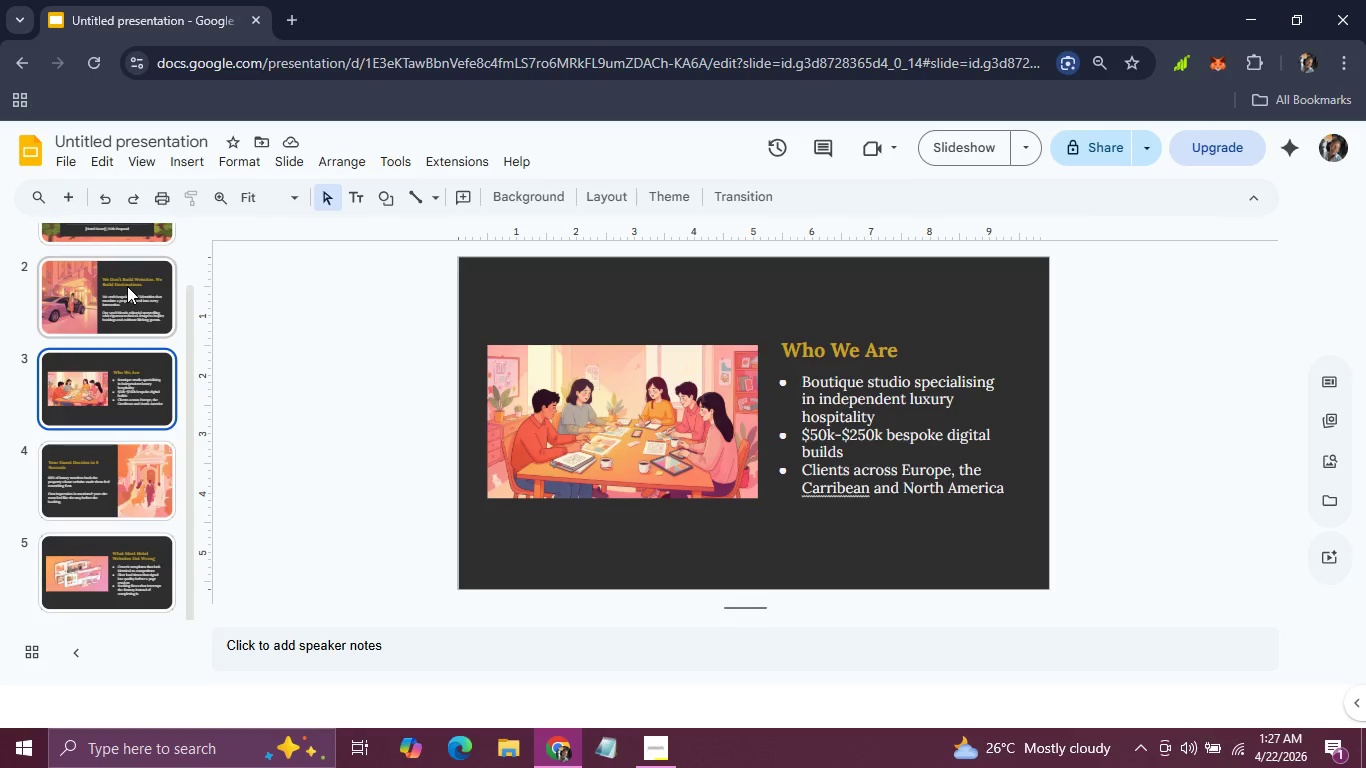 
key(ArrowRight)
 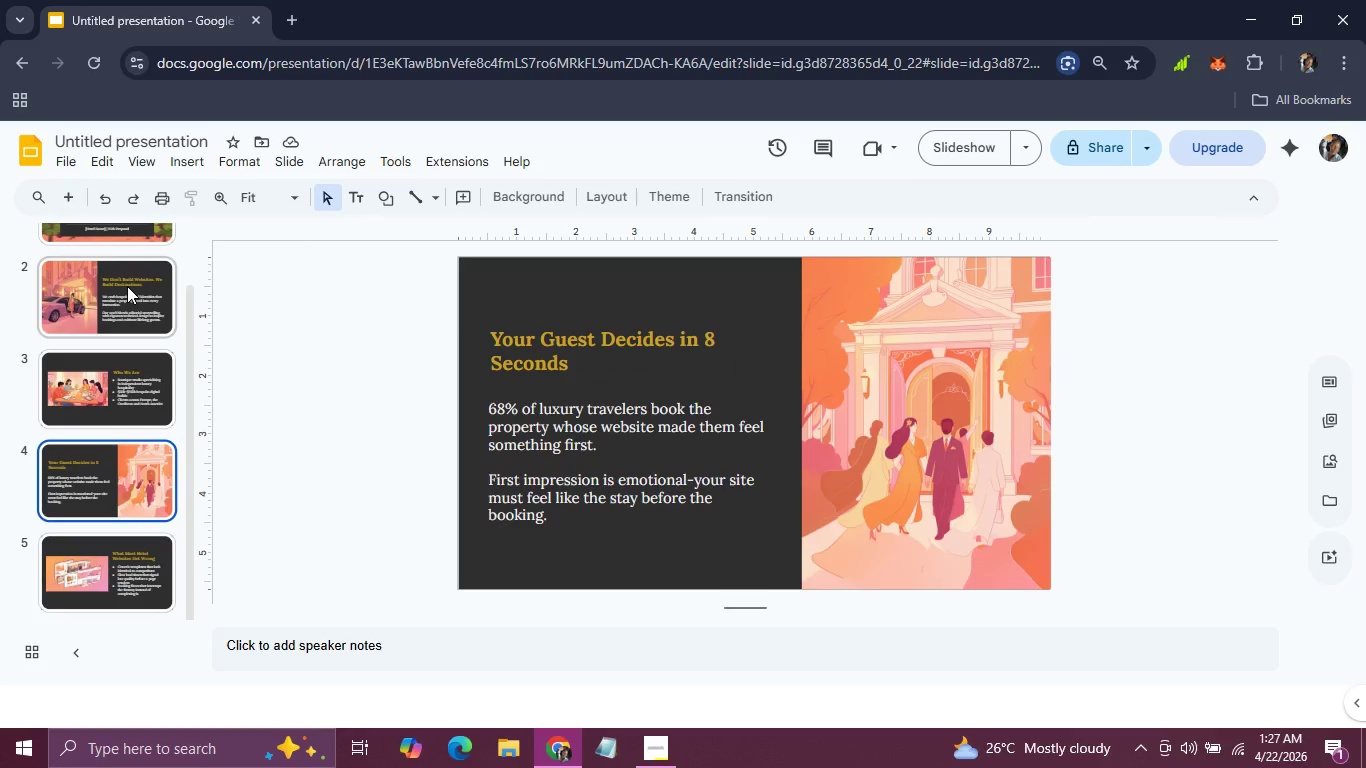 
key(ArrowLeft)
 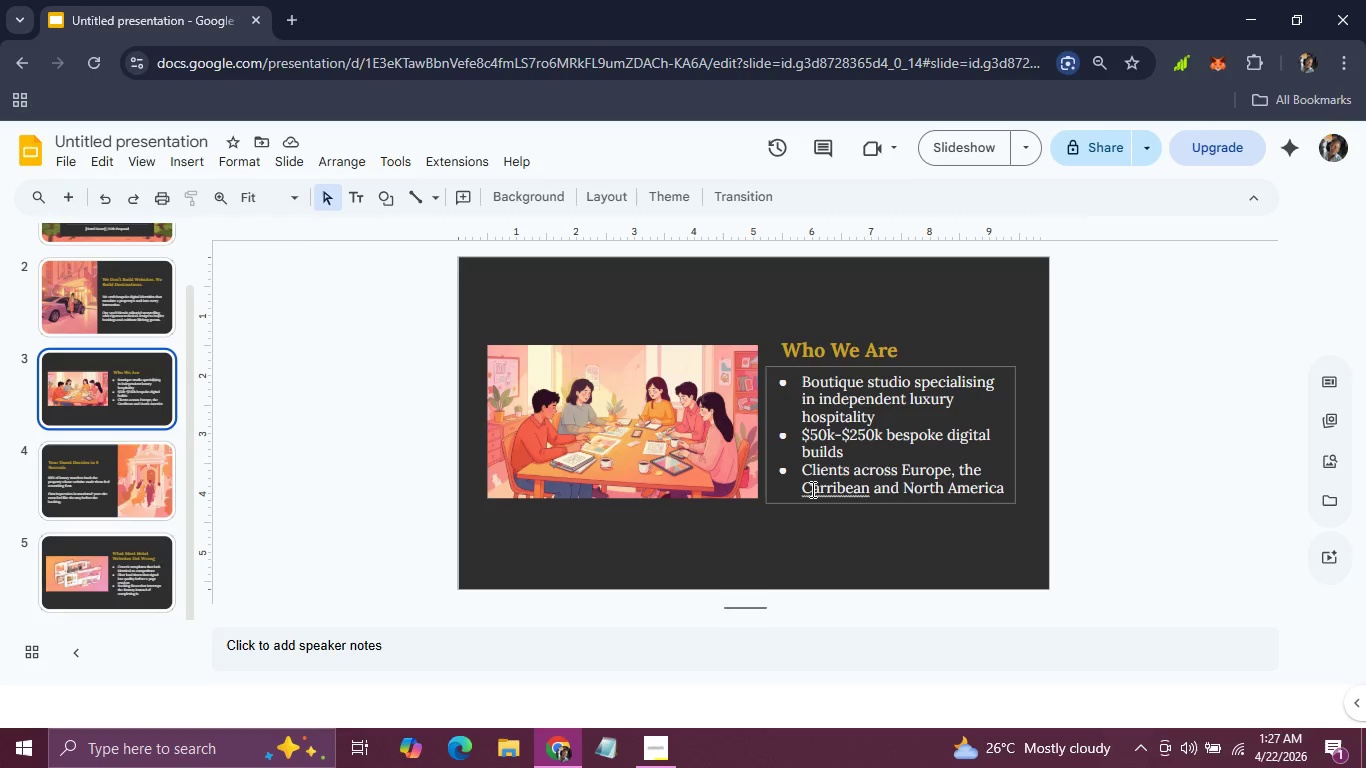 
left_click([818, 489])
 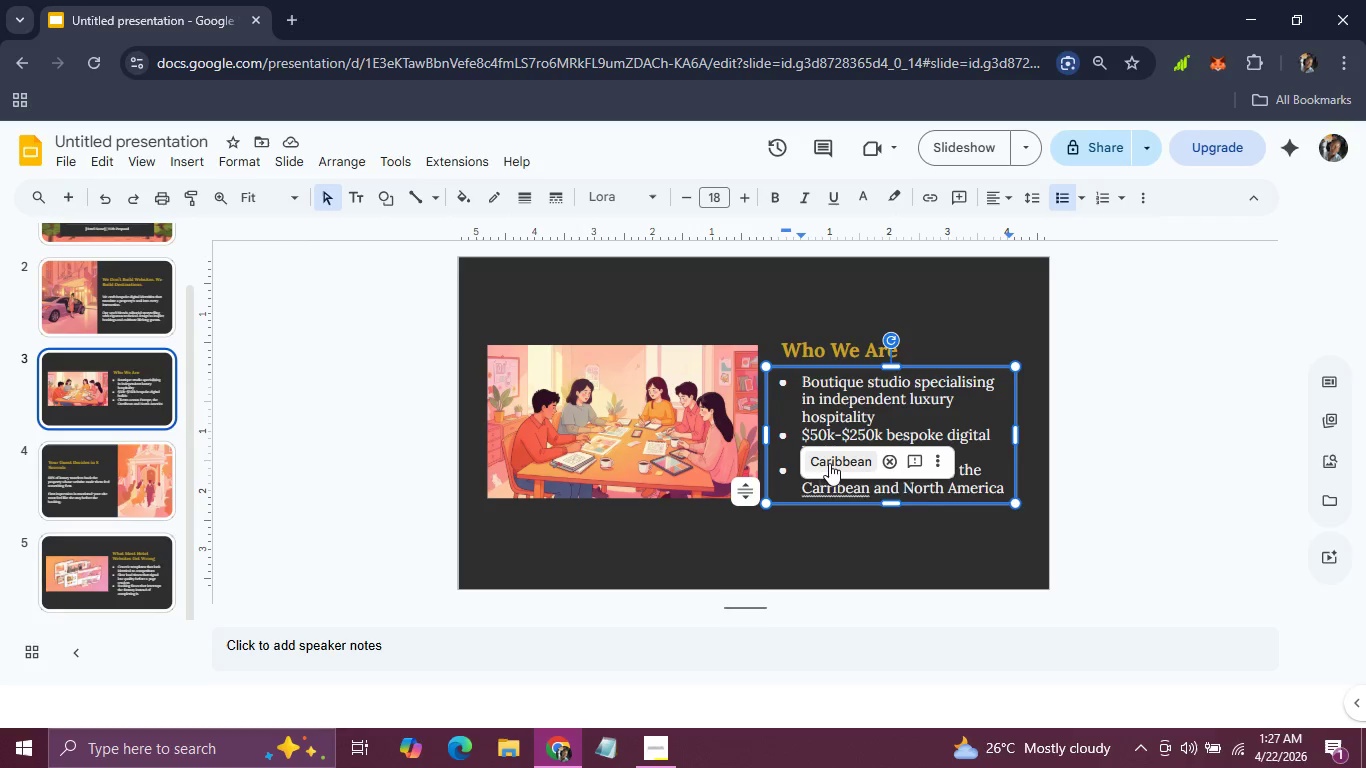 
left_click([829, 463])
 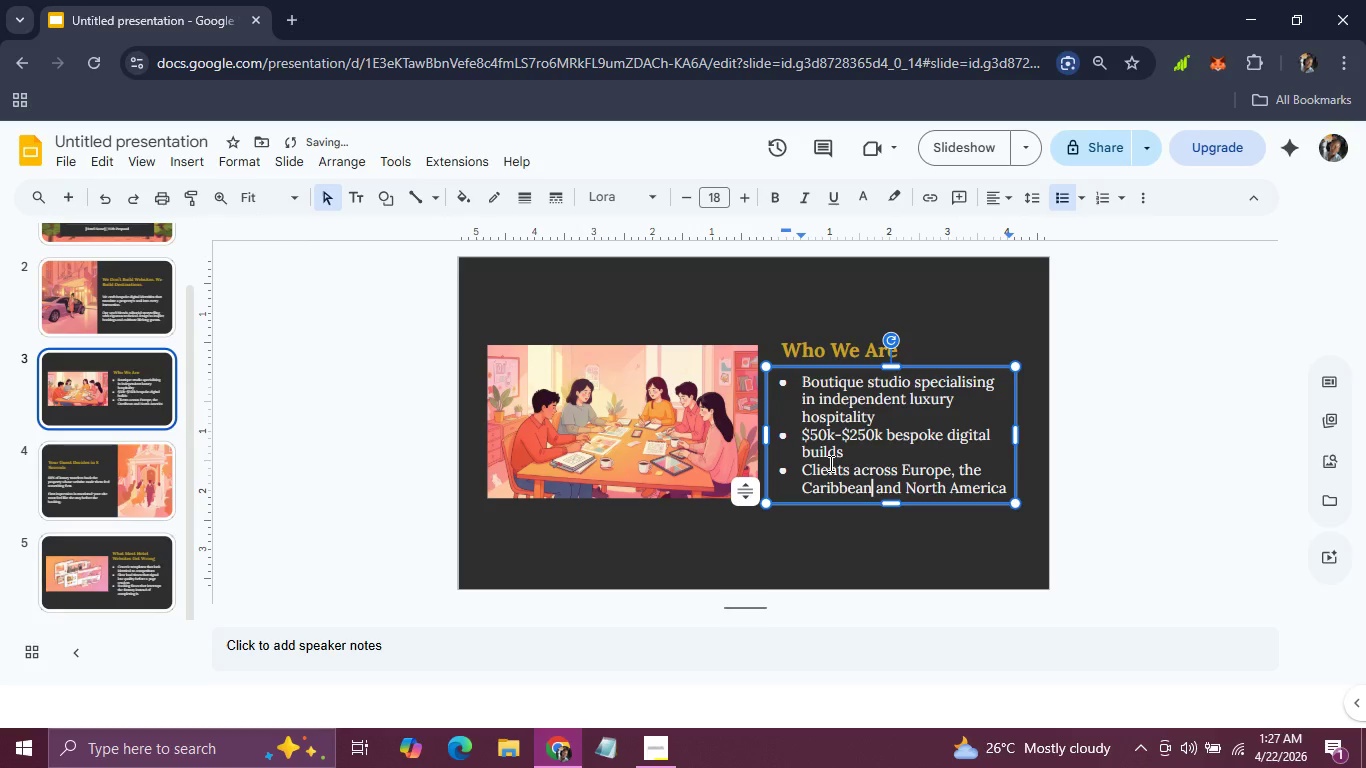 
key(ArrowRight)
 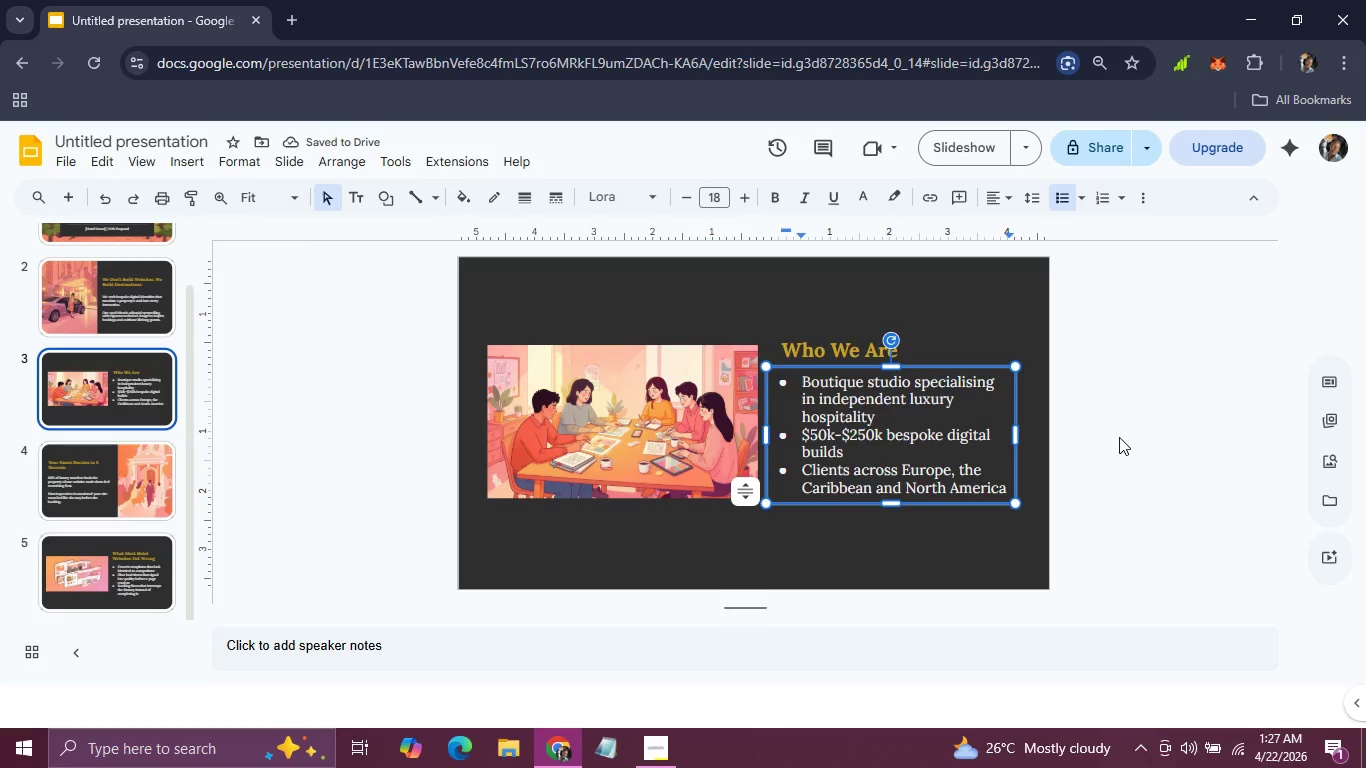 
left_click([1119, 437])
 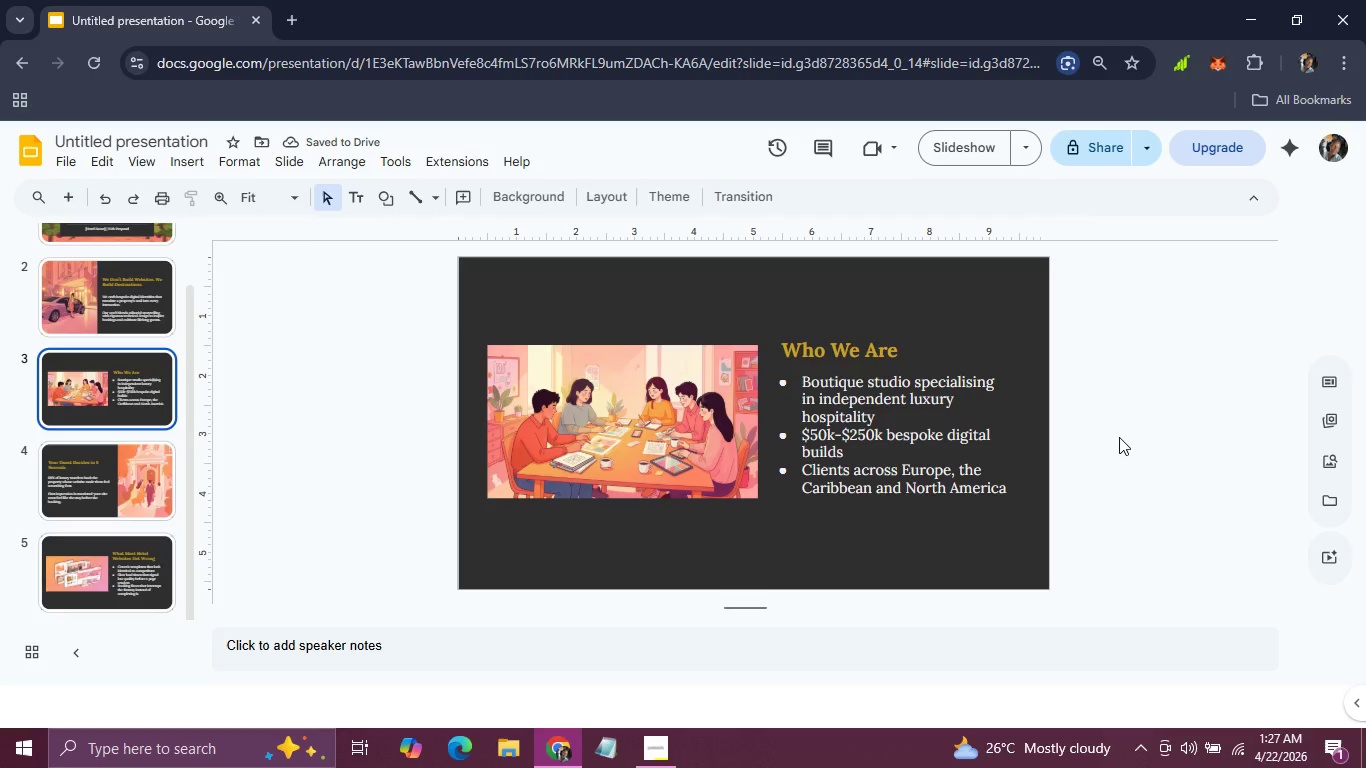 
key(ArrowRight)
 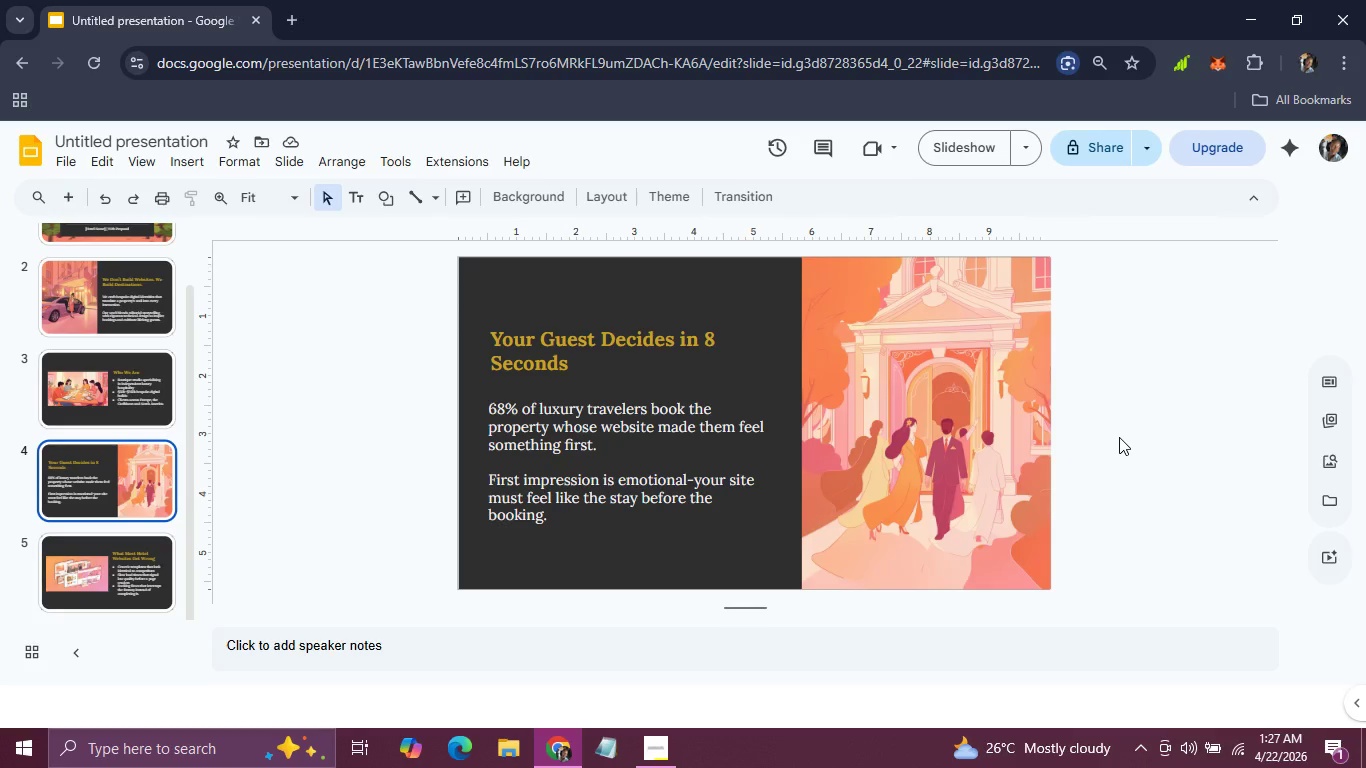 
key(ArrowRight)
 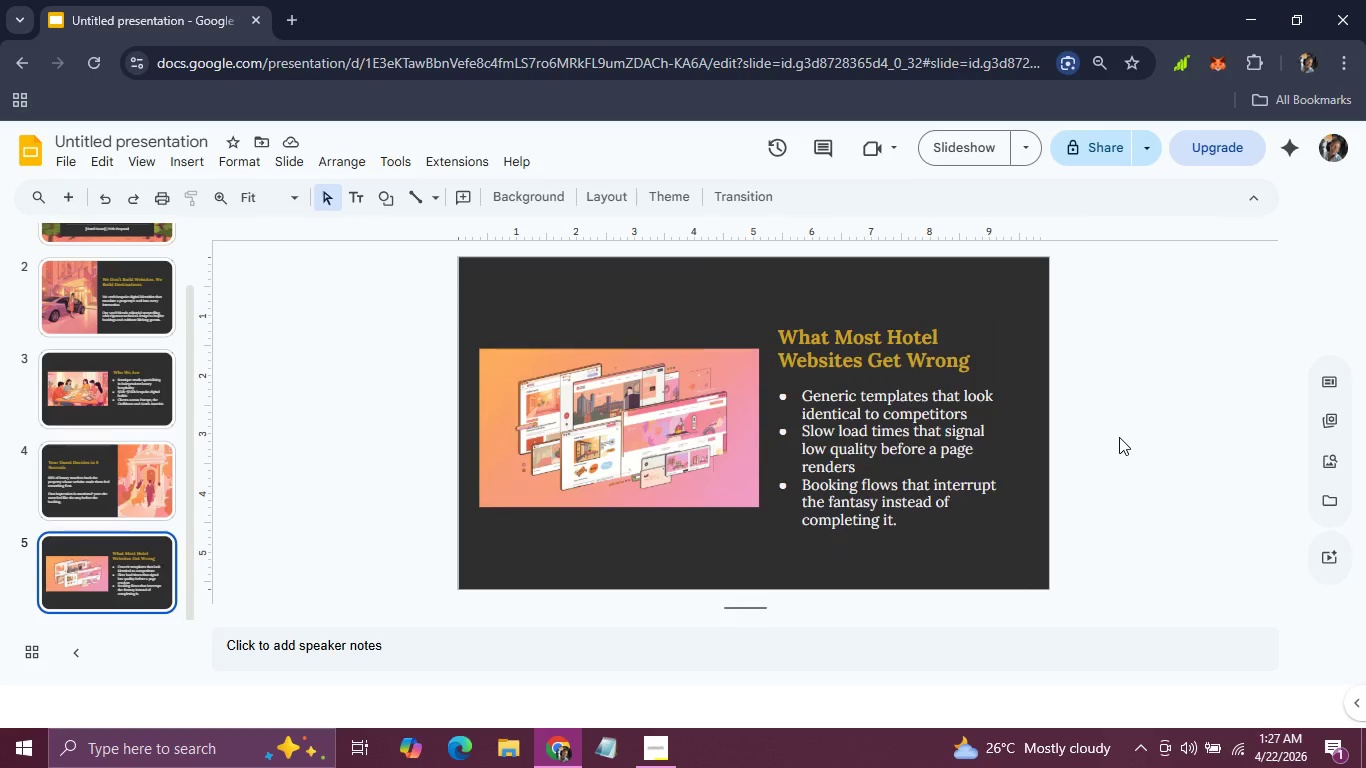 
key(ArrowRight)
 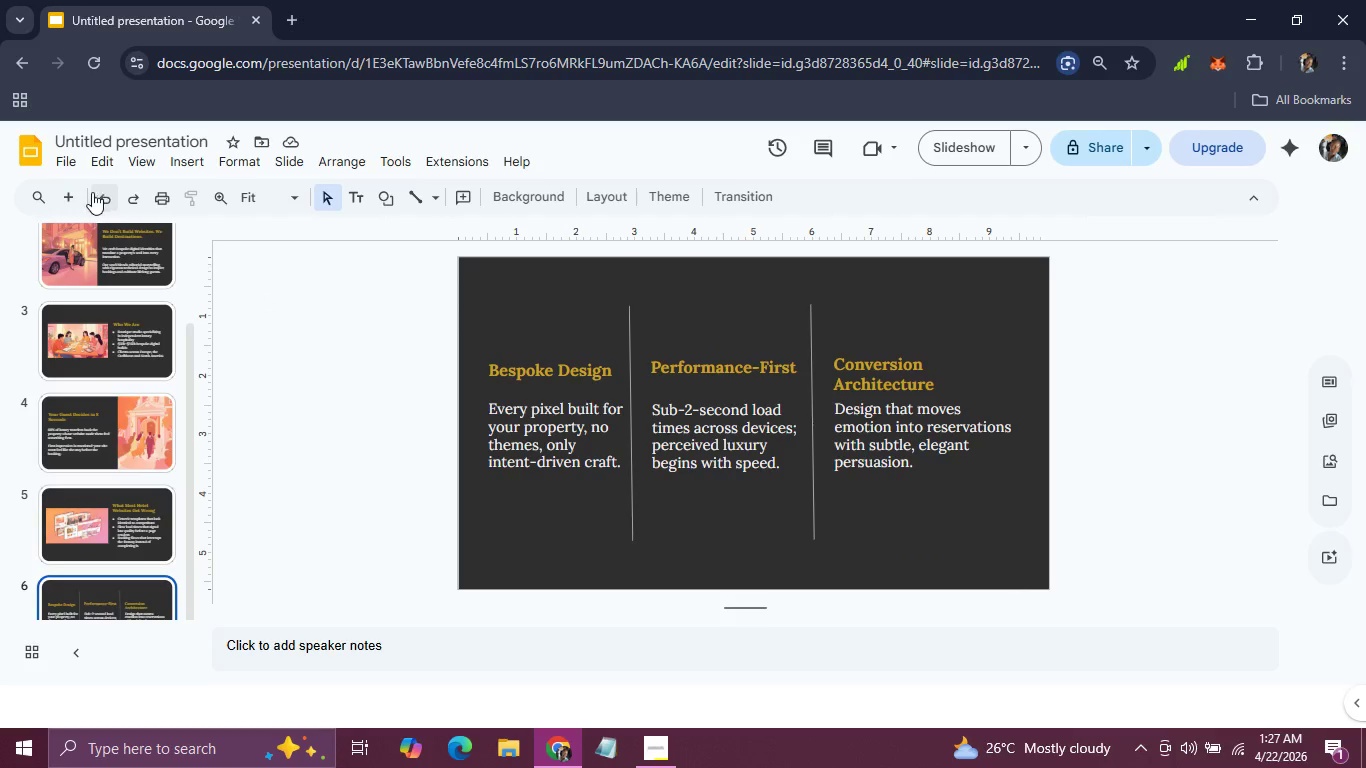 
left_click([63, 204])
 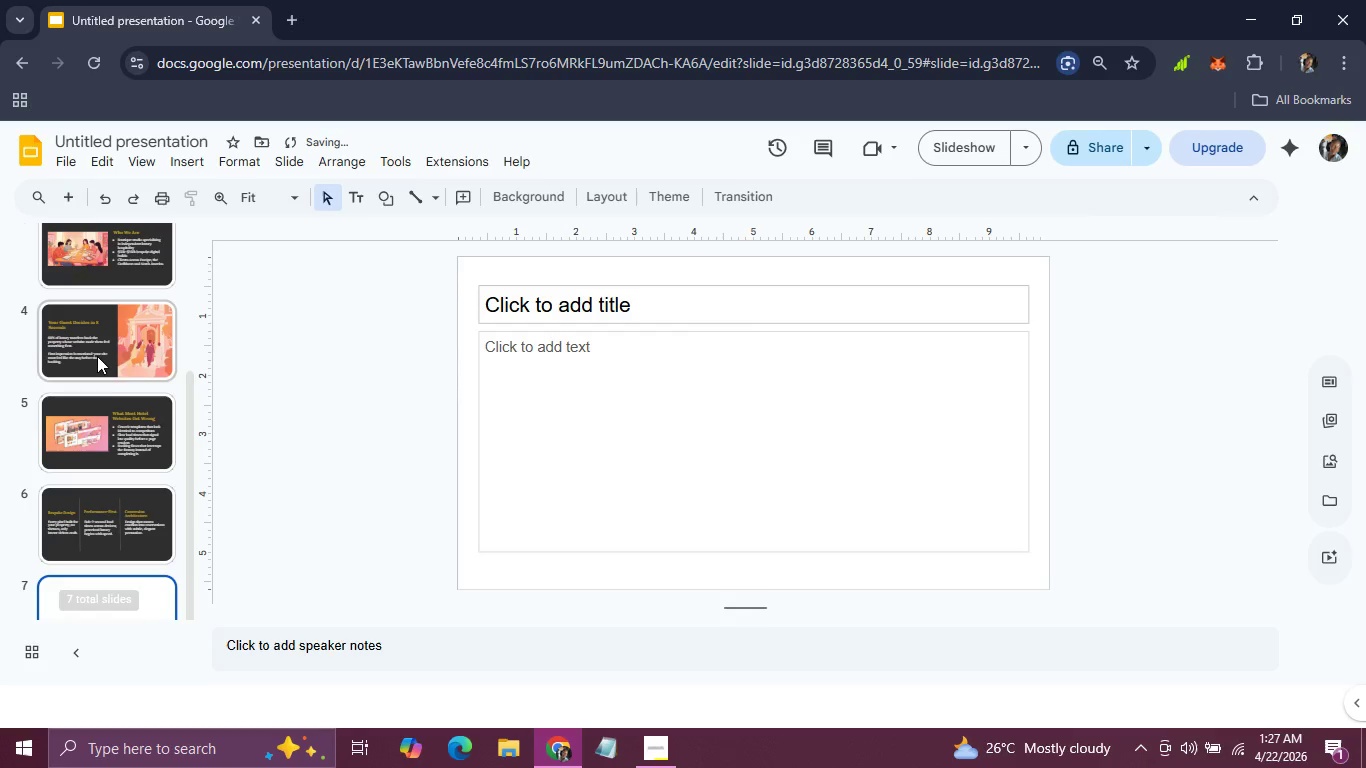 
scroll: coordinate [97, 356], scroll_direction: up, amount: 12.0
 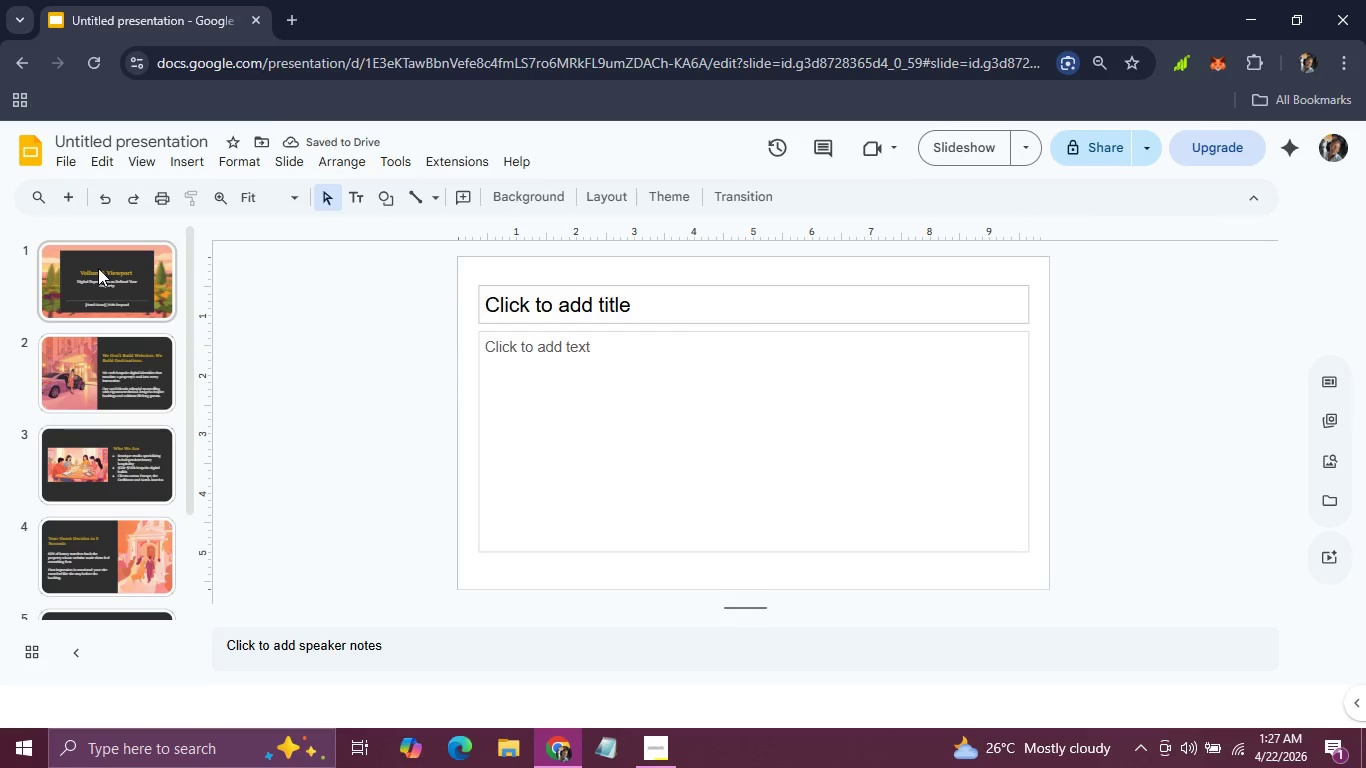 
left_click([98, 268])
 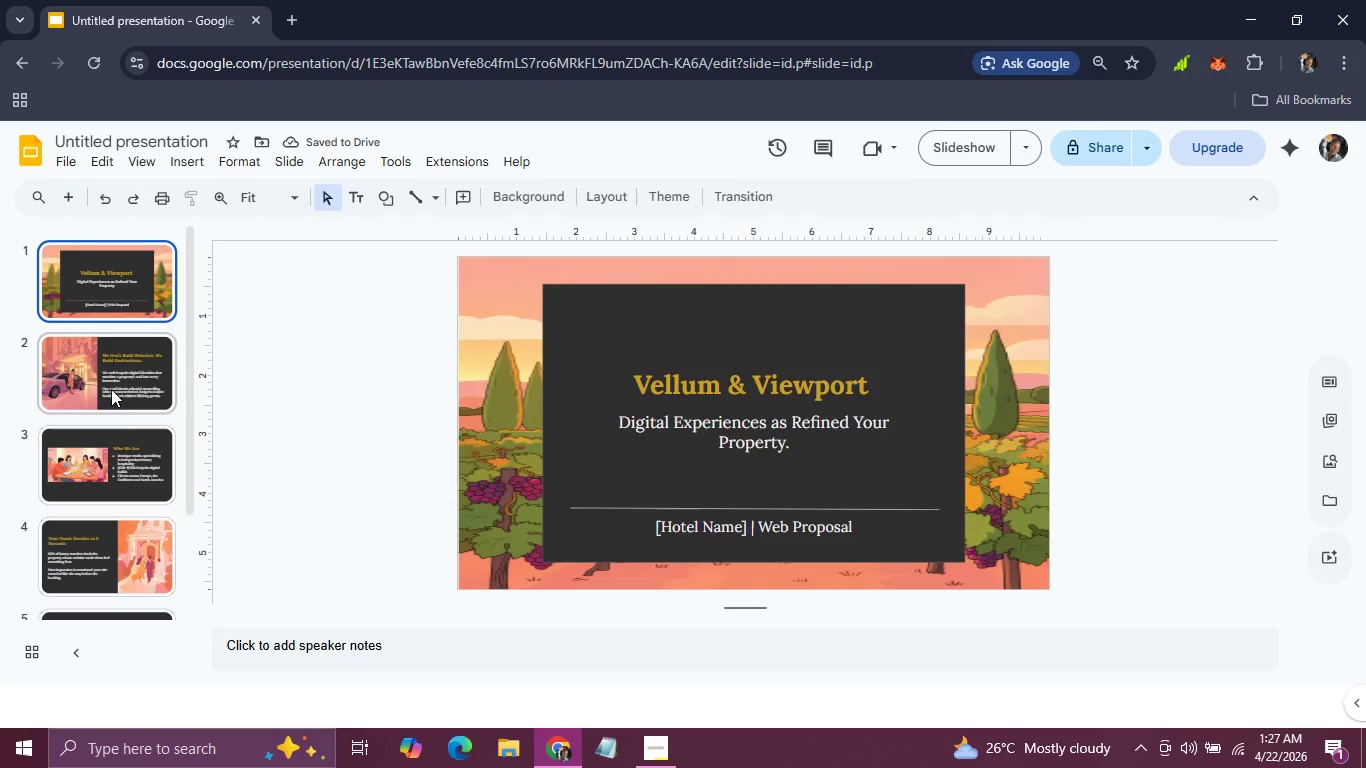 
left_click([111, 389])
 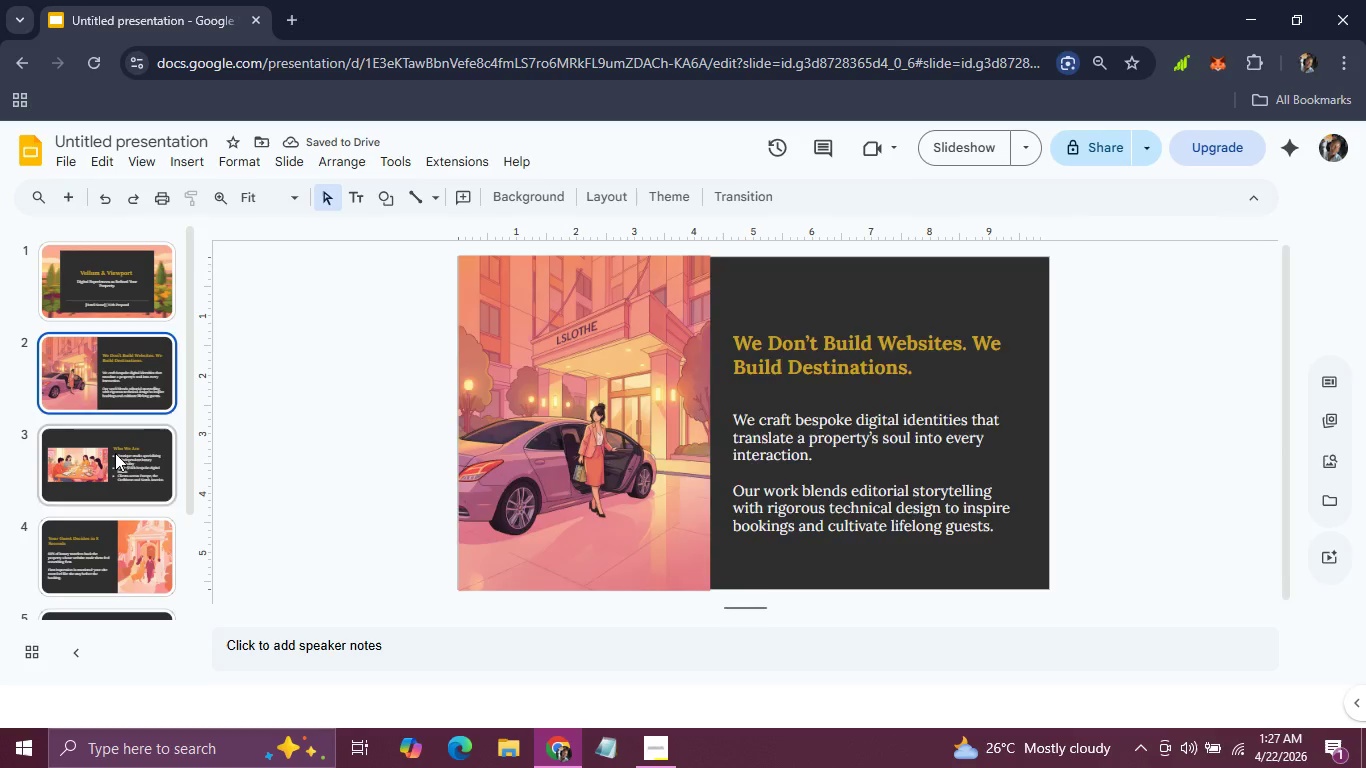 
left_click([115, 453])
 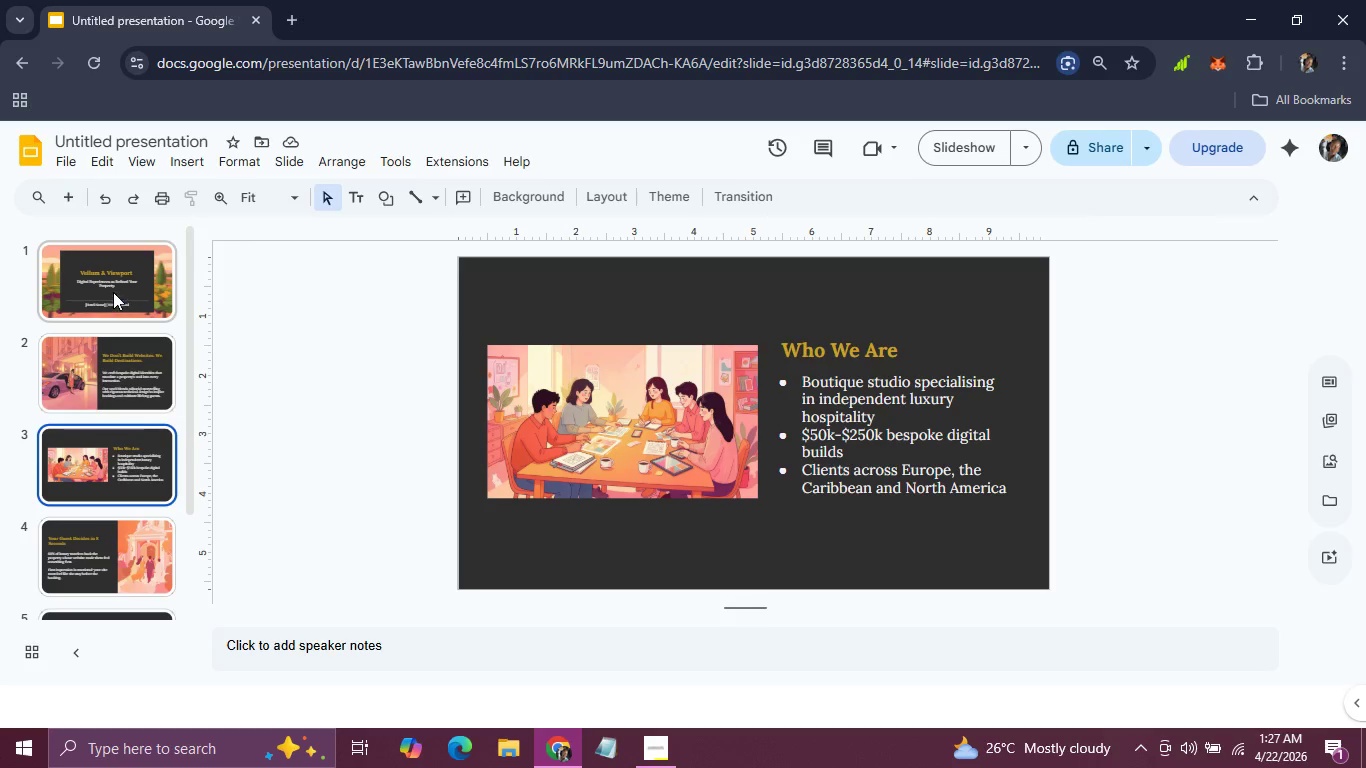 
left_click([113, 292])
 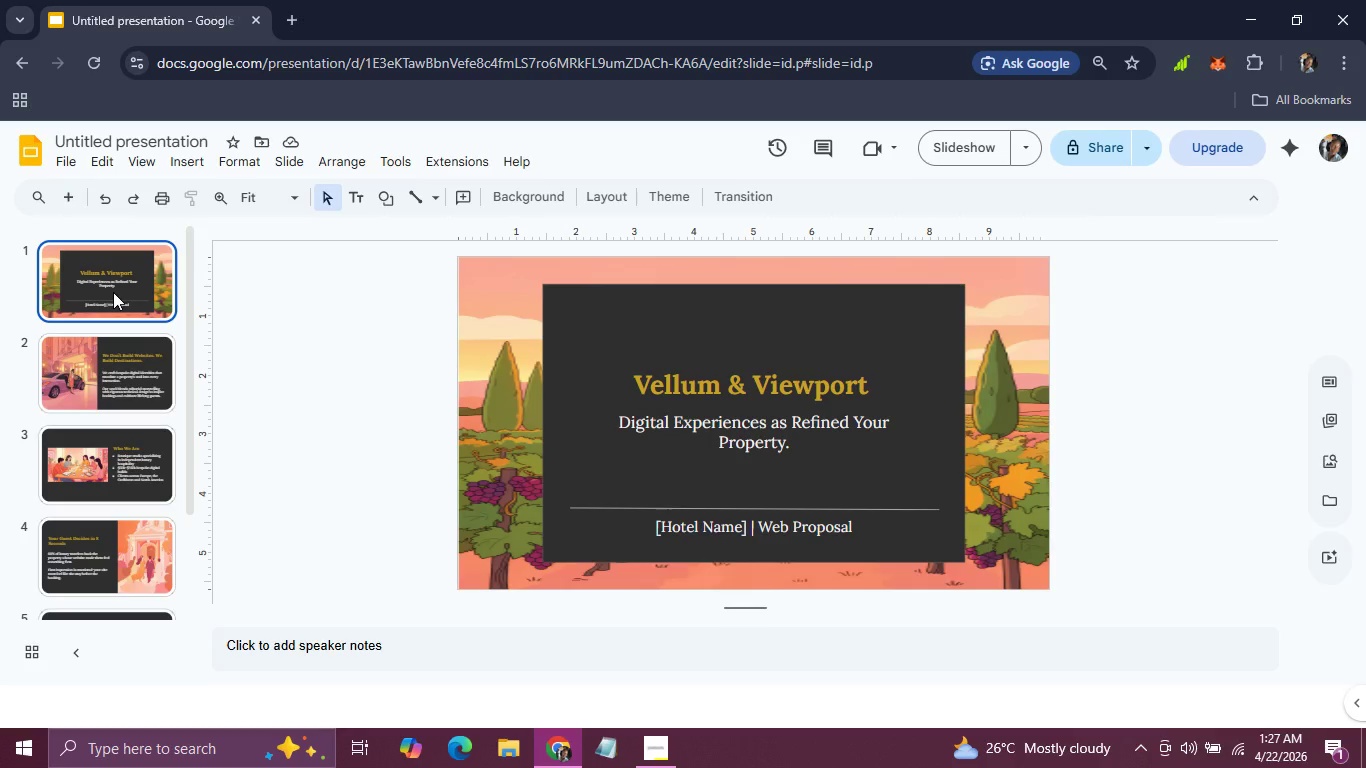 
key(ArrowRight)
 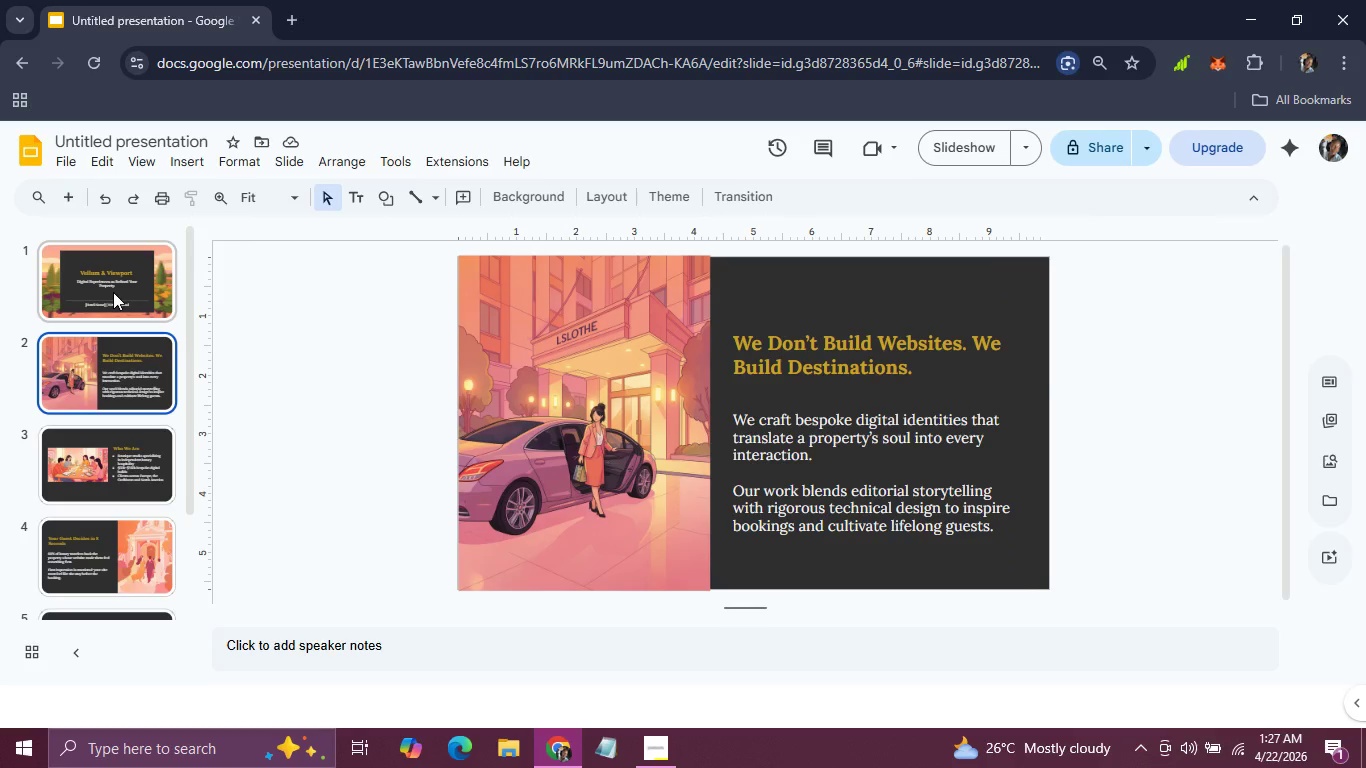 
key(ArrowLeft)
 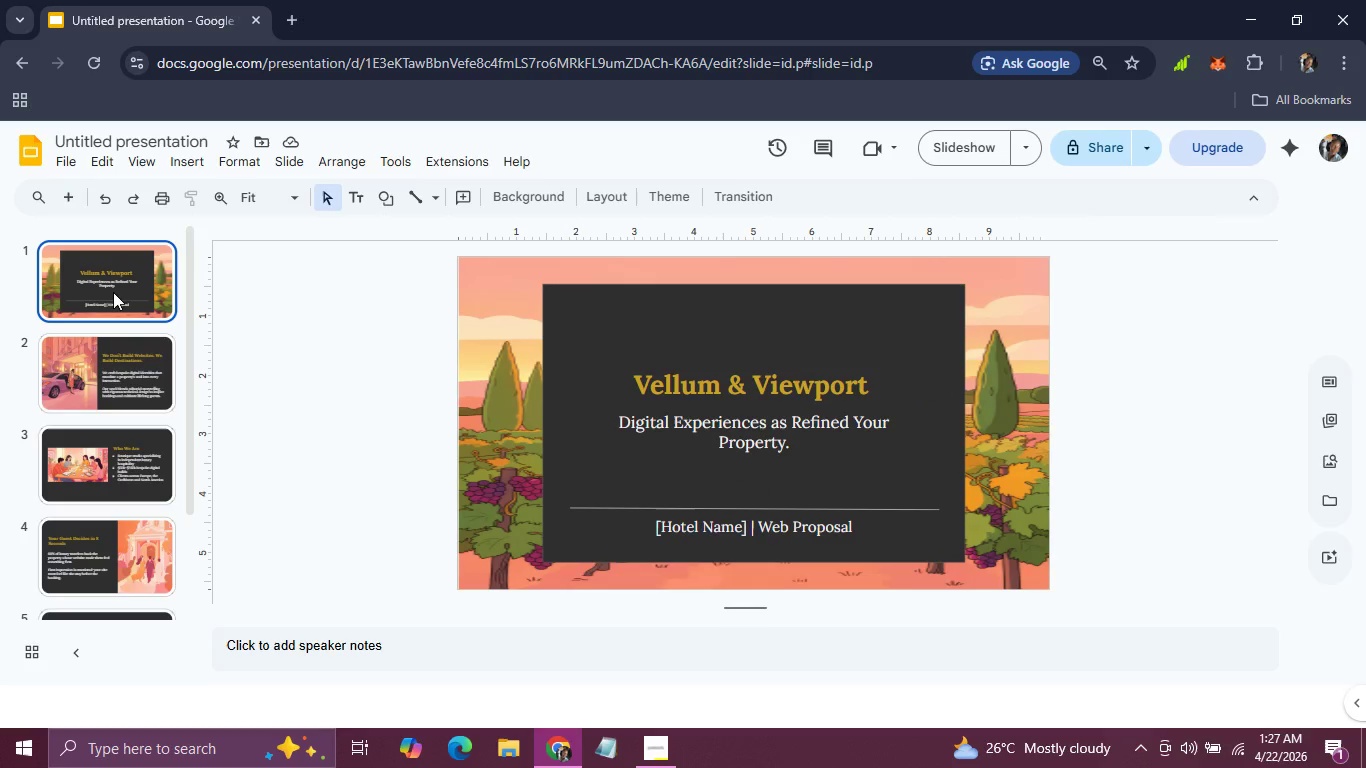 
key(ArrowRight)
 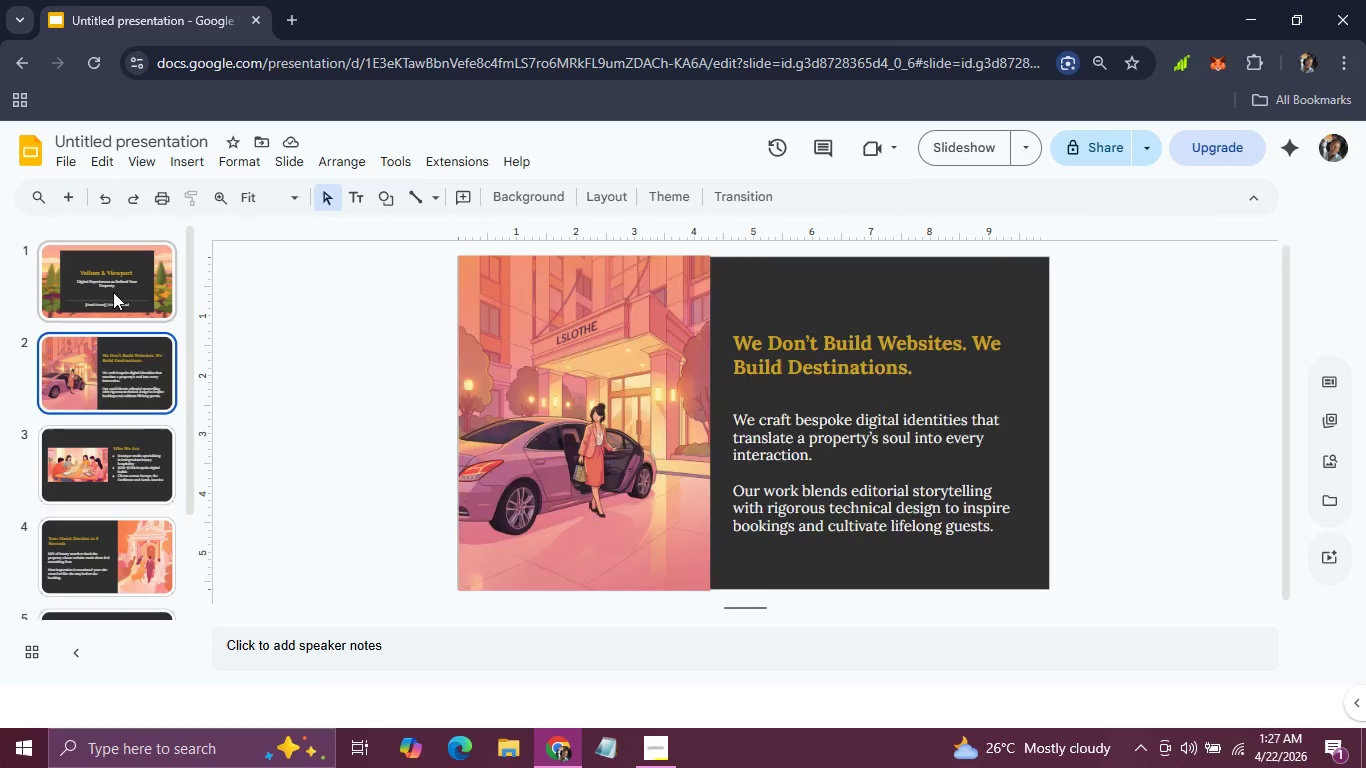 
key(ArrowRight)
 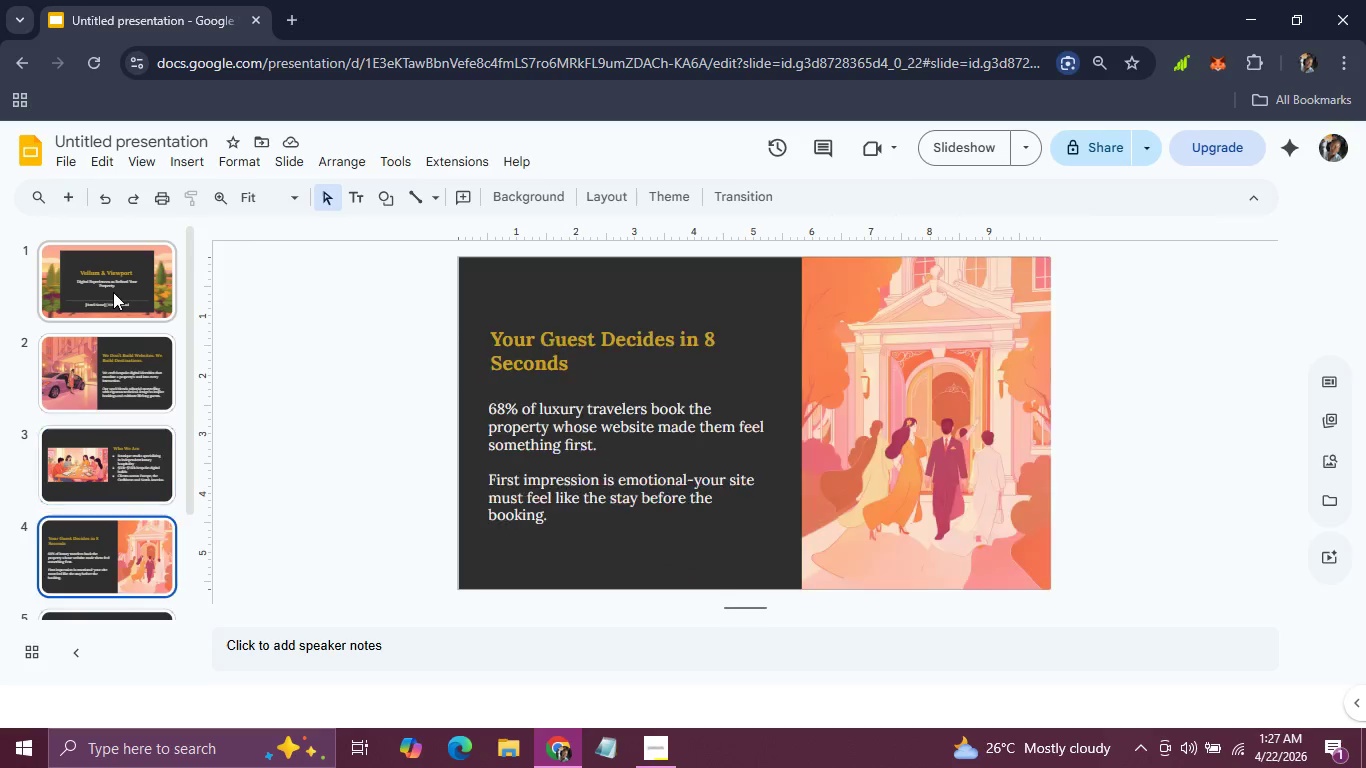 
key(ArrowRight)
 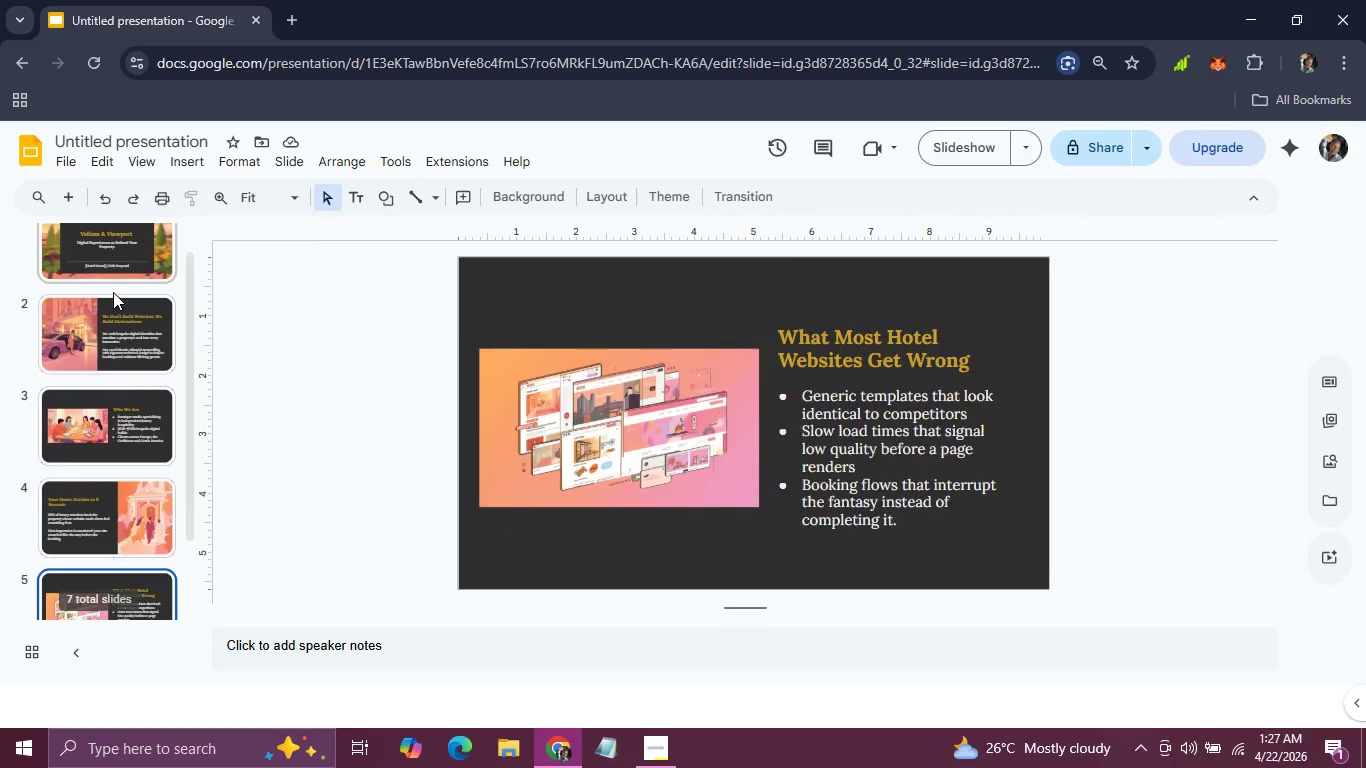 
key(ArrowRight)
 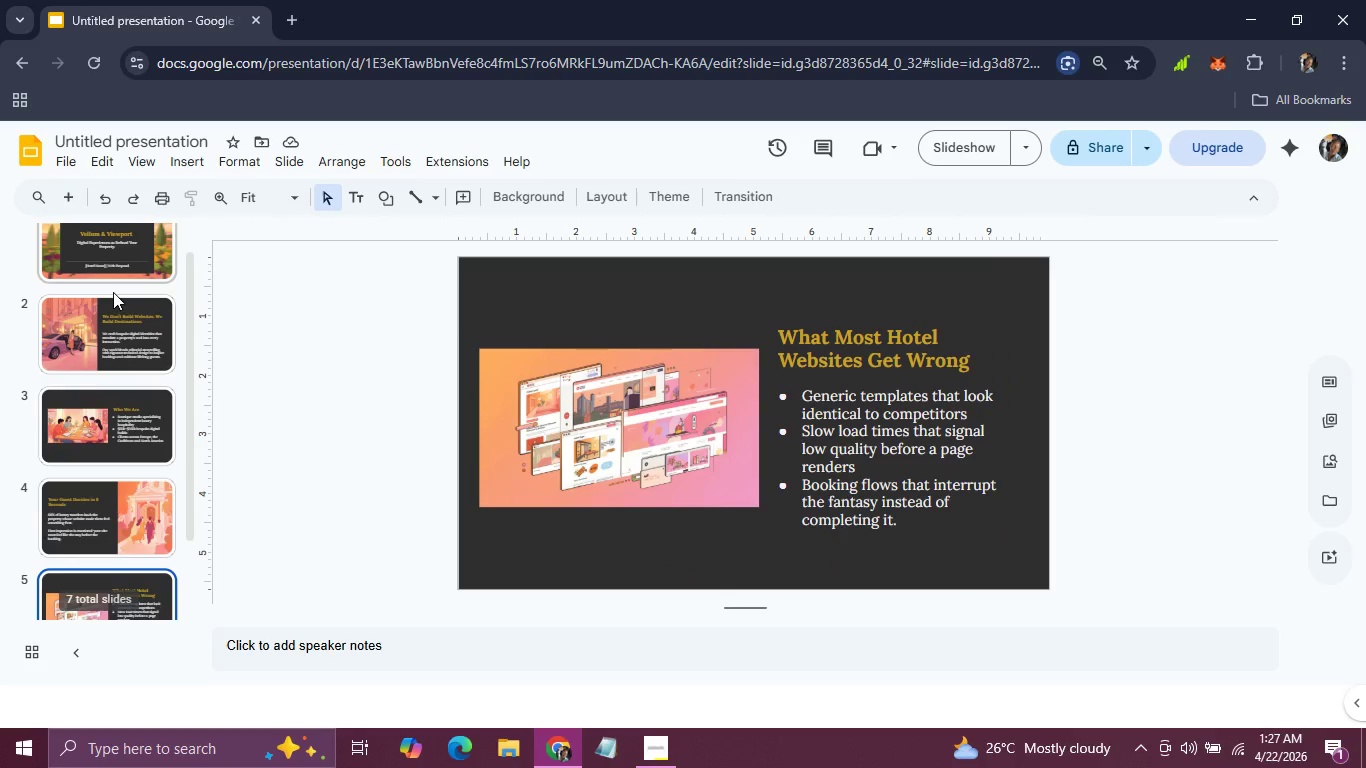 
key(ArrowRight)
 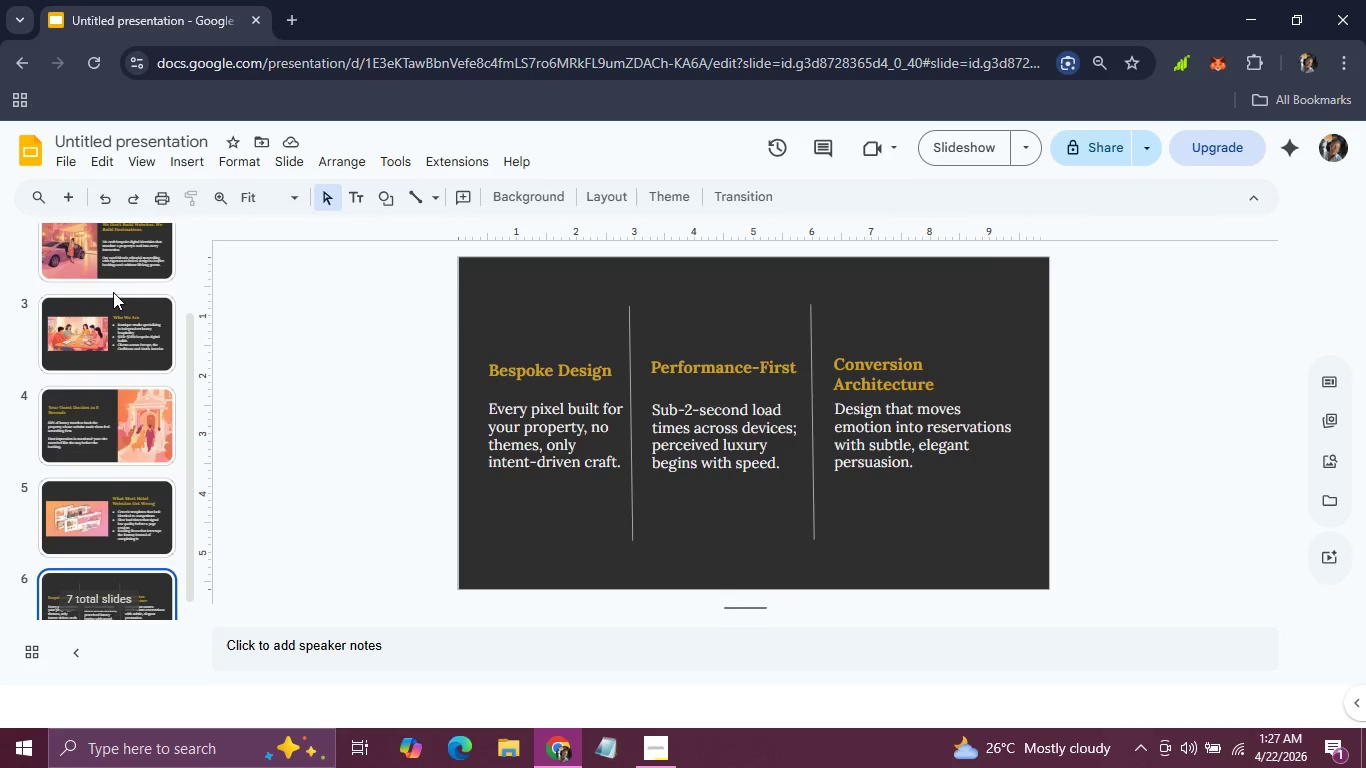 
key(ArrowRight)
 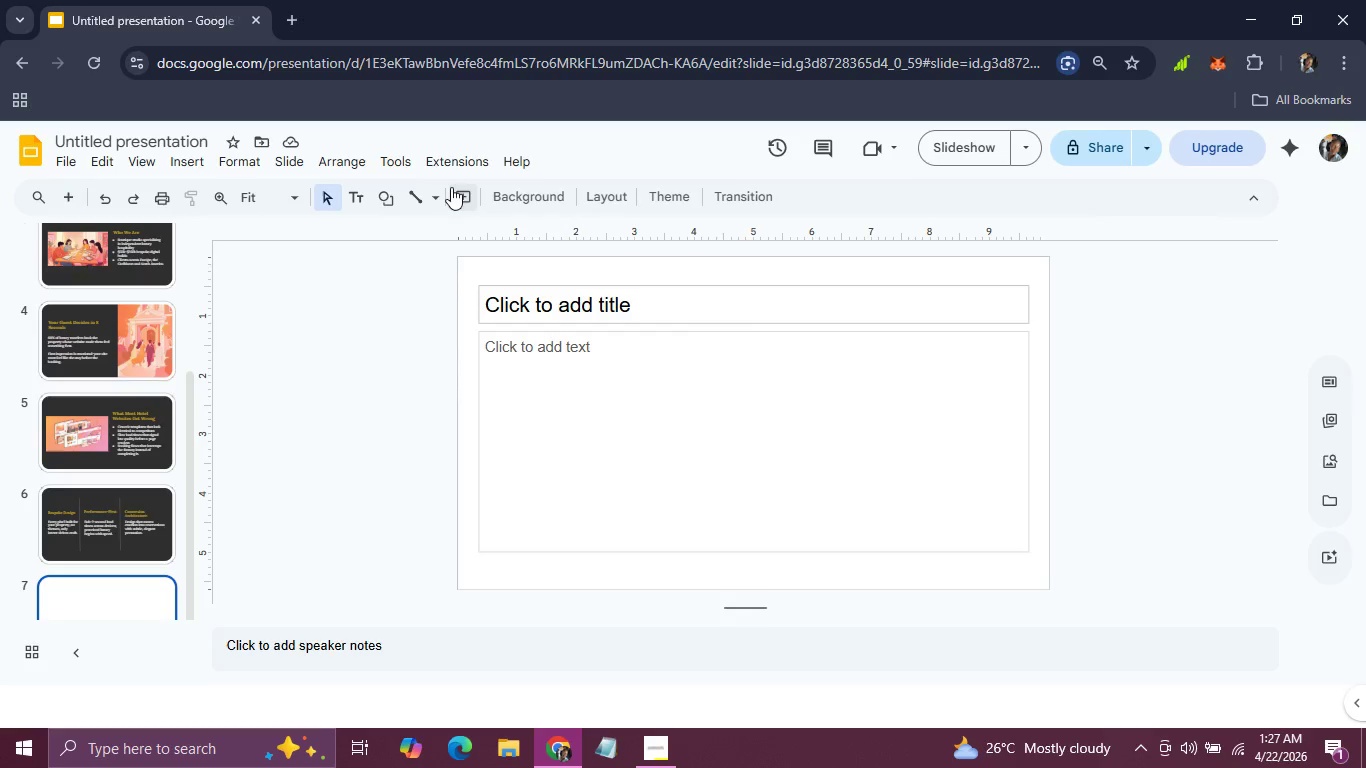 
left_click([515, 195])
 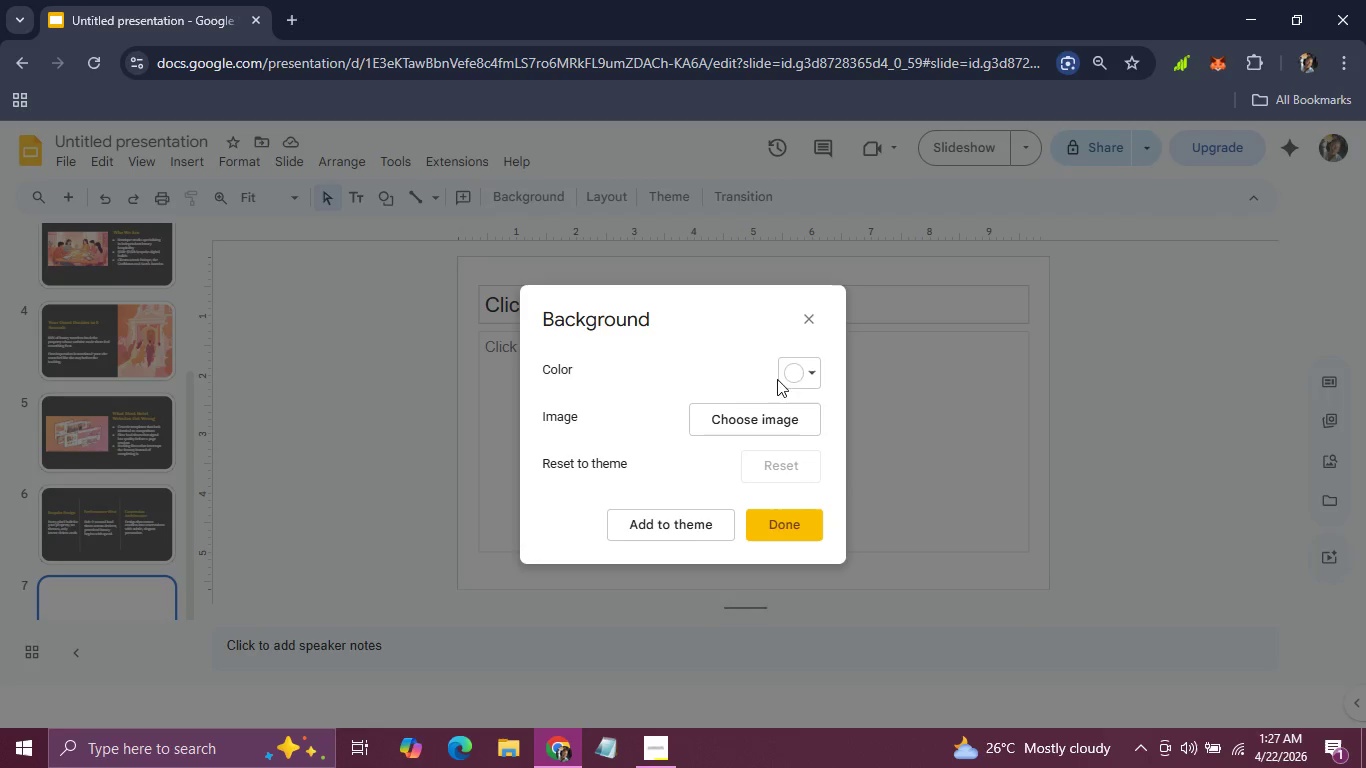 
left_click([790, 376])
 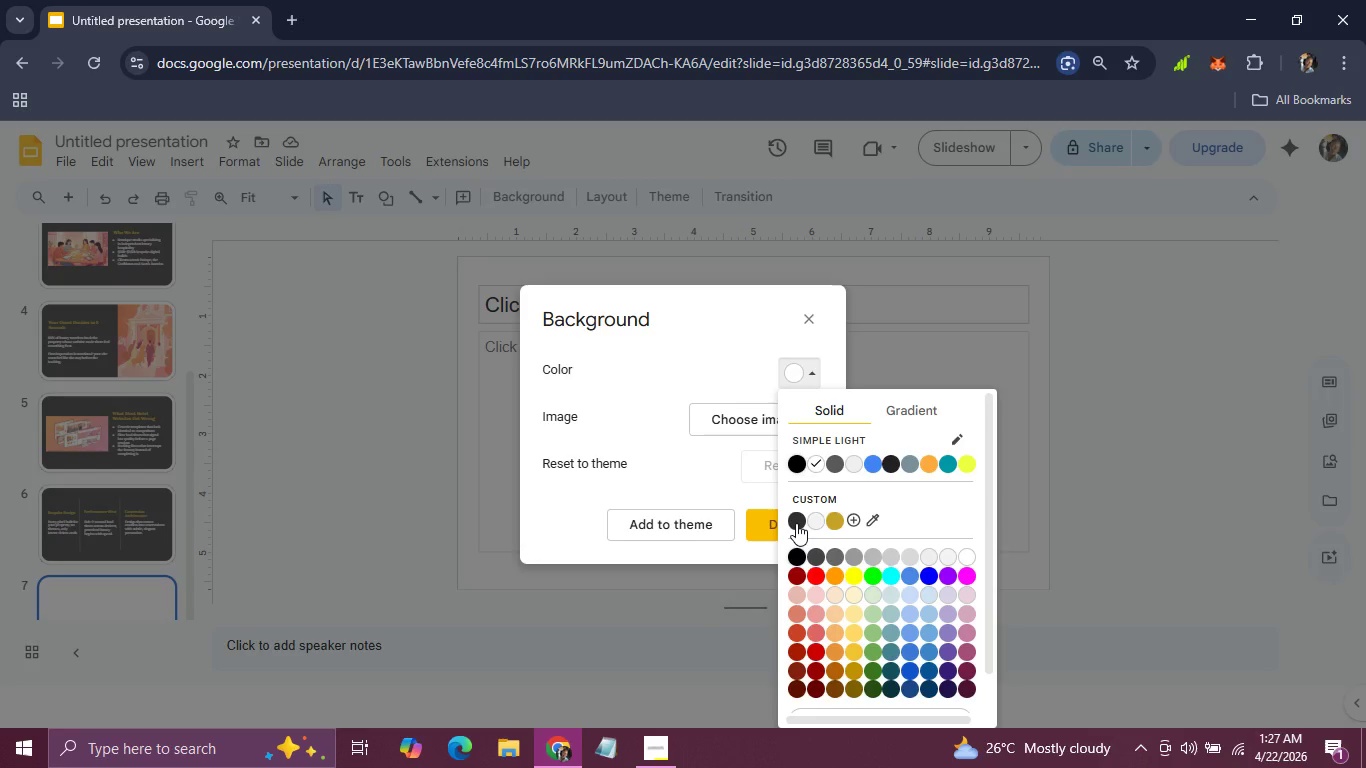 
left_click([796, 523])
 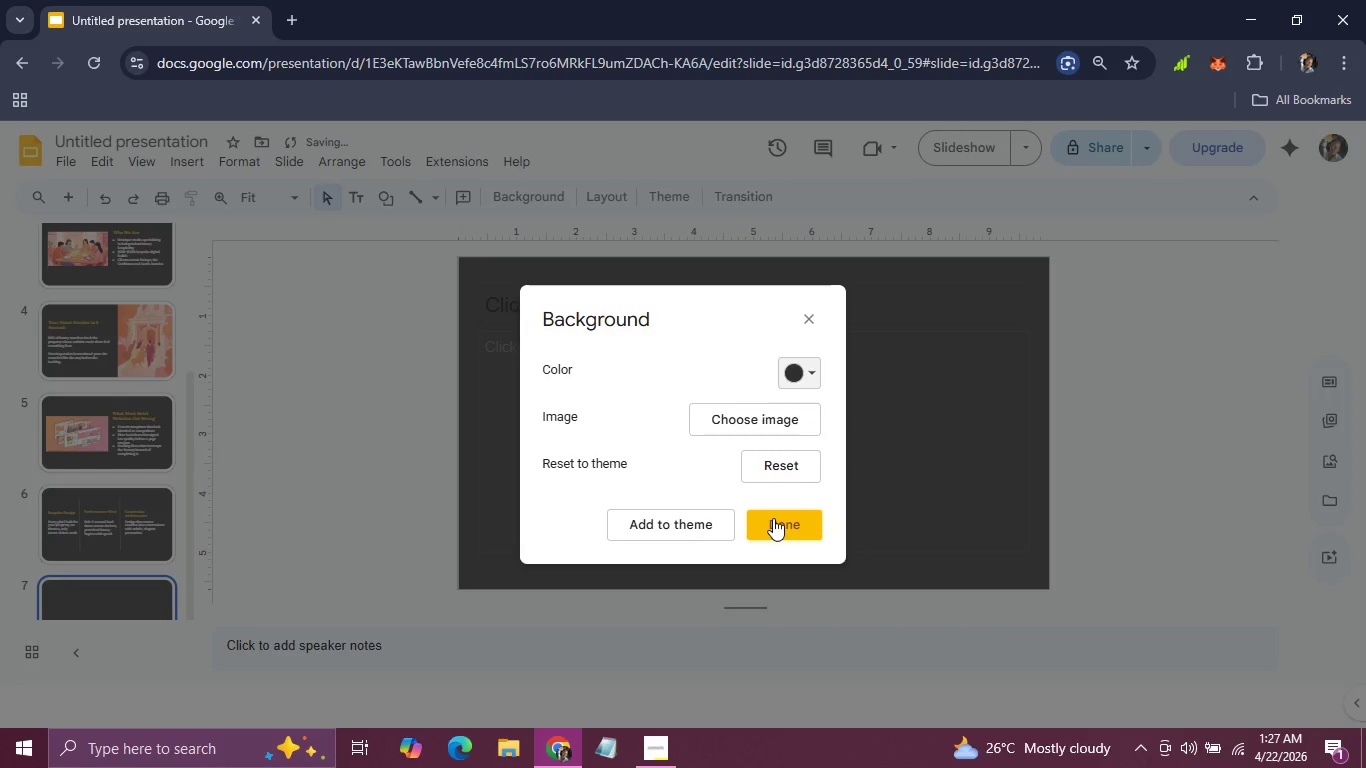 
left_click([773, 518])
 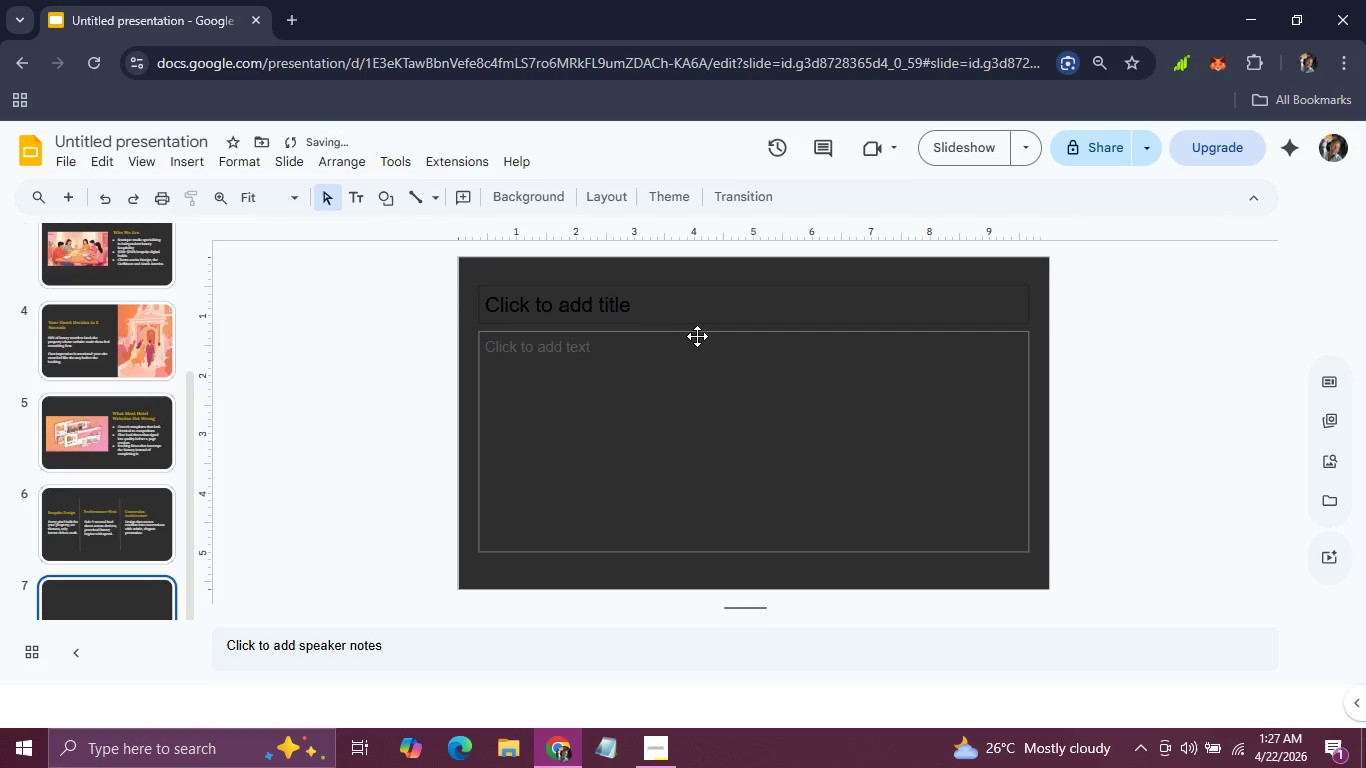 
left_click([697, 336])
 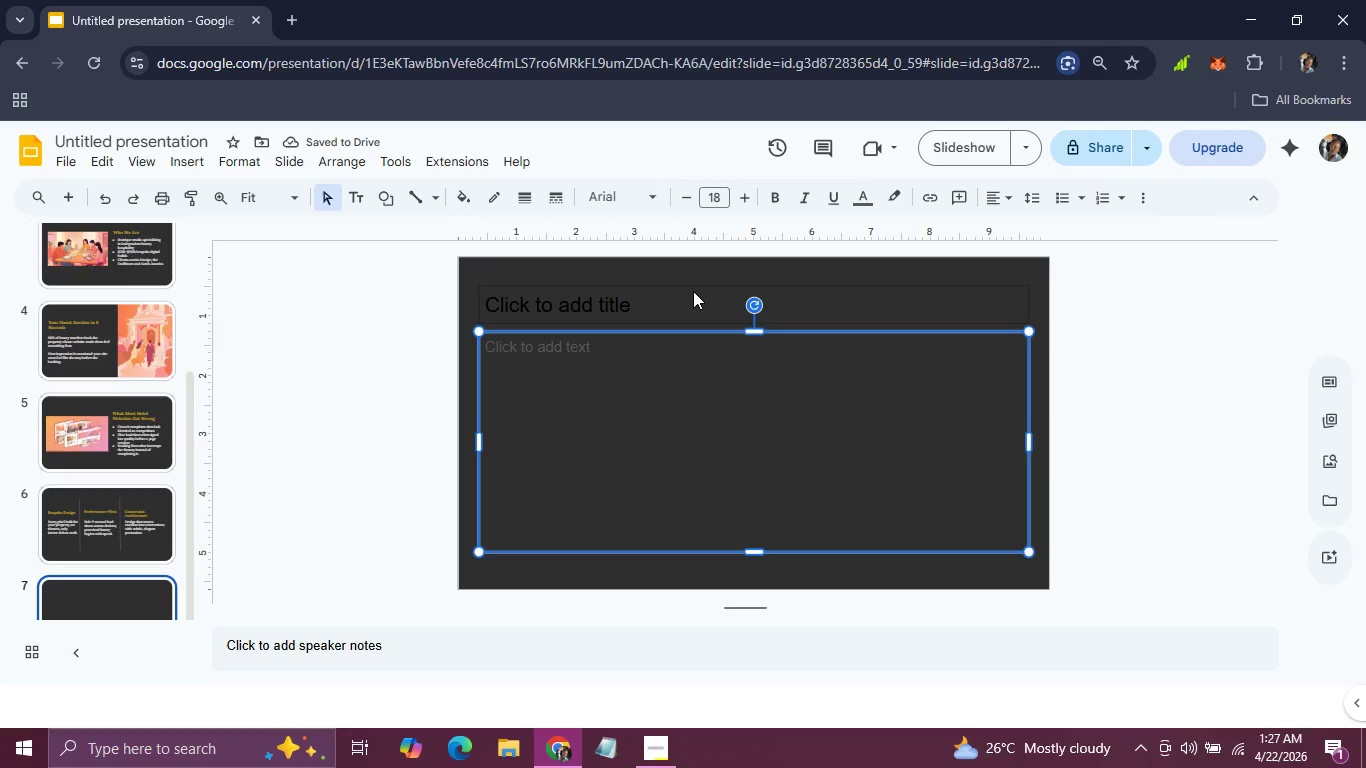 
hold_key(key=ShiftLeft, duration=0.98)
left_click([693, 291])
 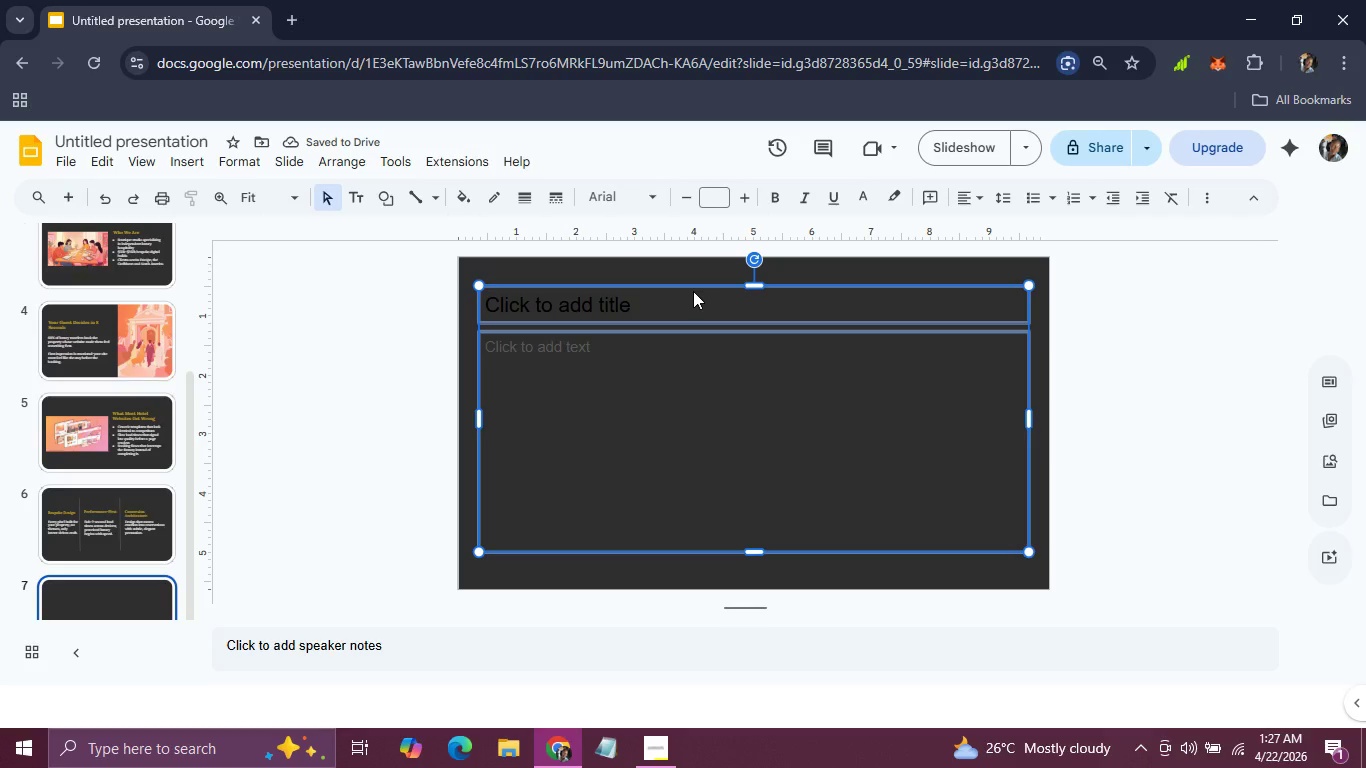 
key(Backspace)
 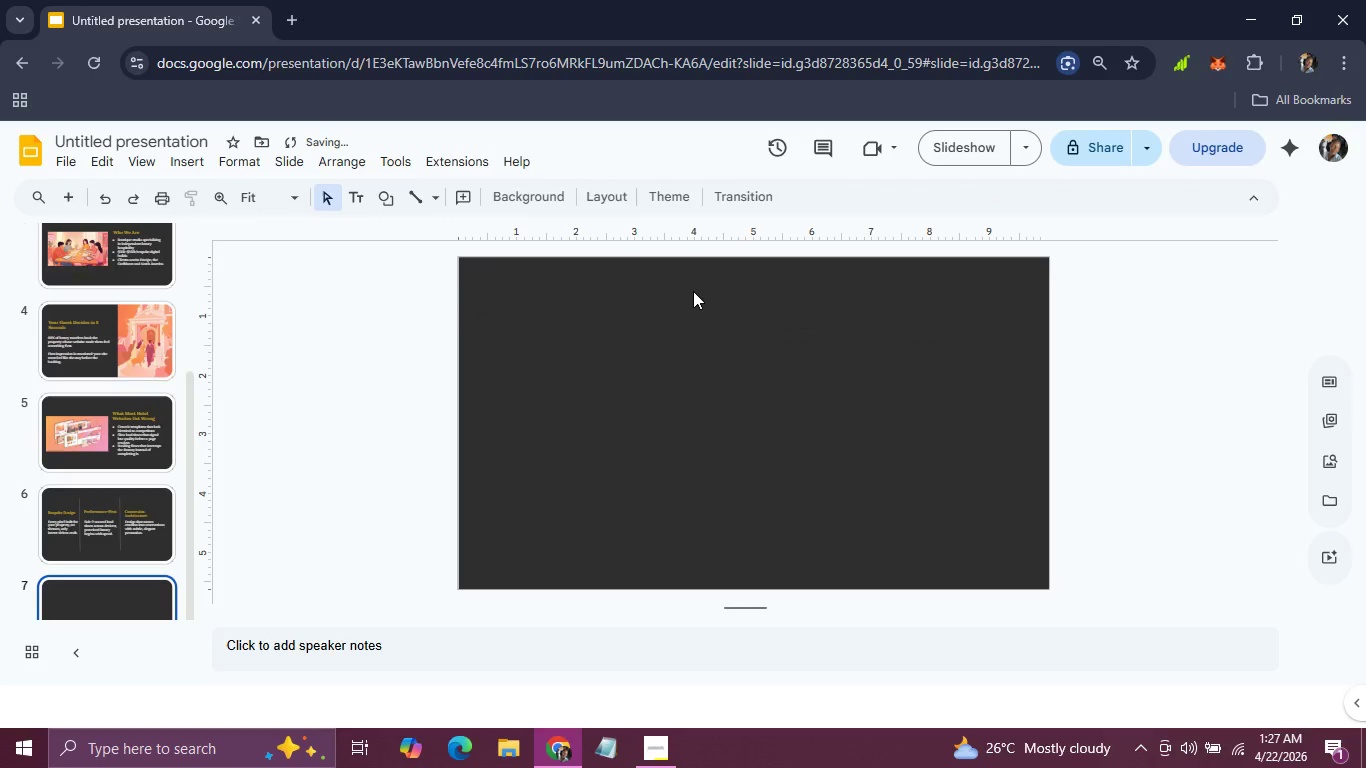 
hold_key(key=ControlLeft, duration=1.14)
 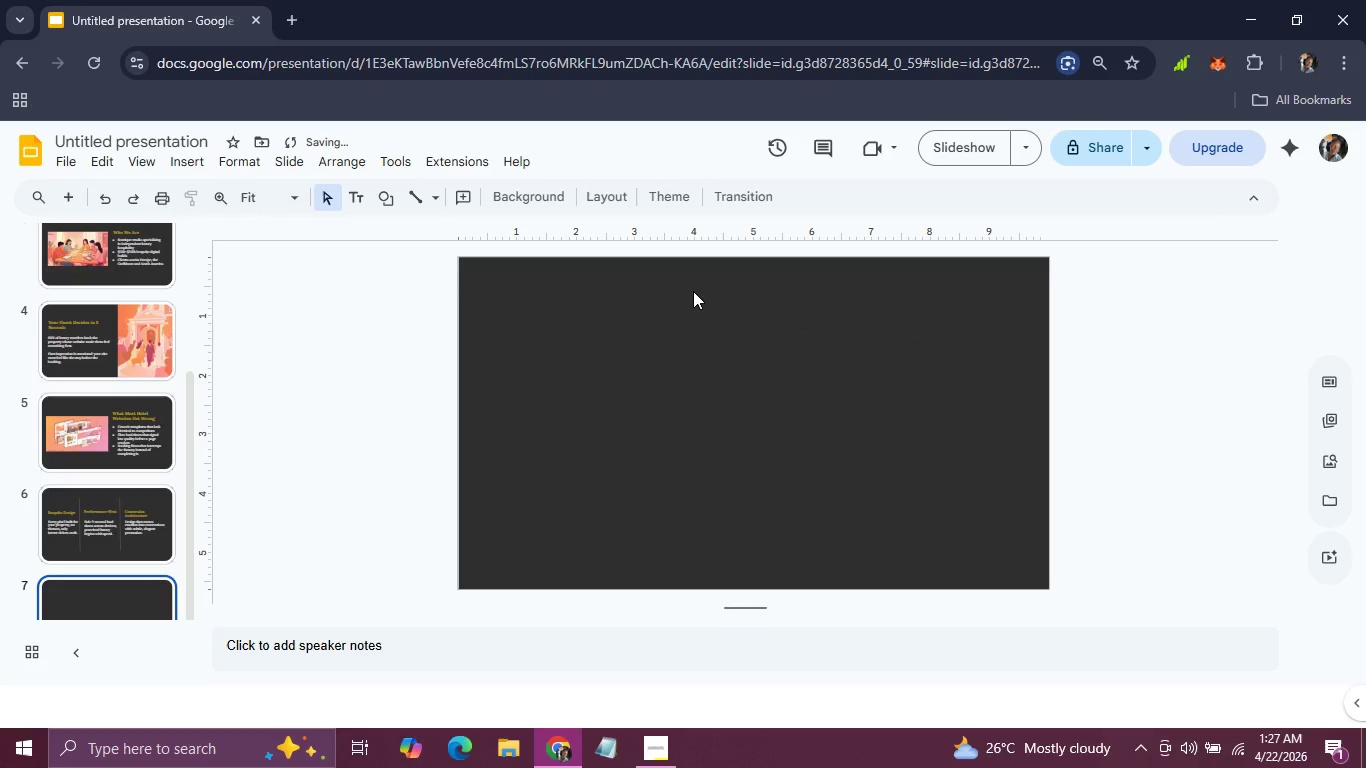 
hold_key(key=V, duration=0.33)
 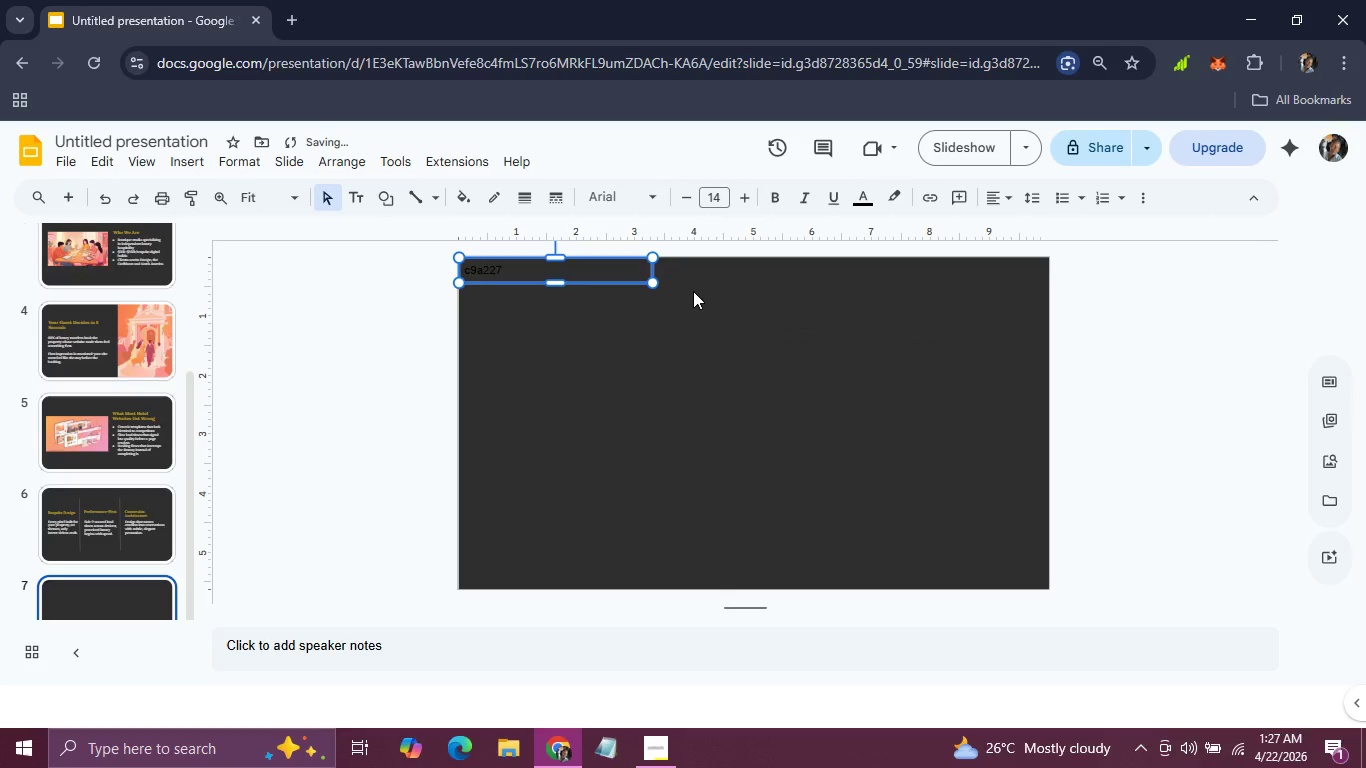 
key(Backspace)
 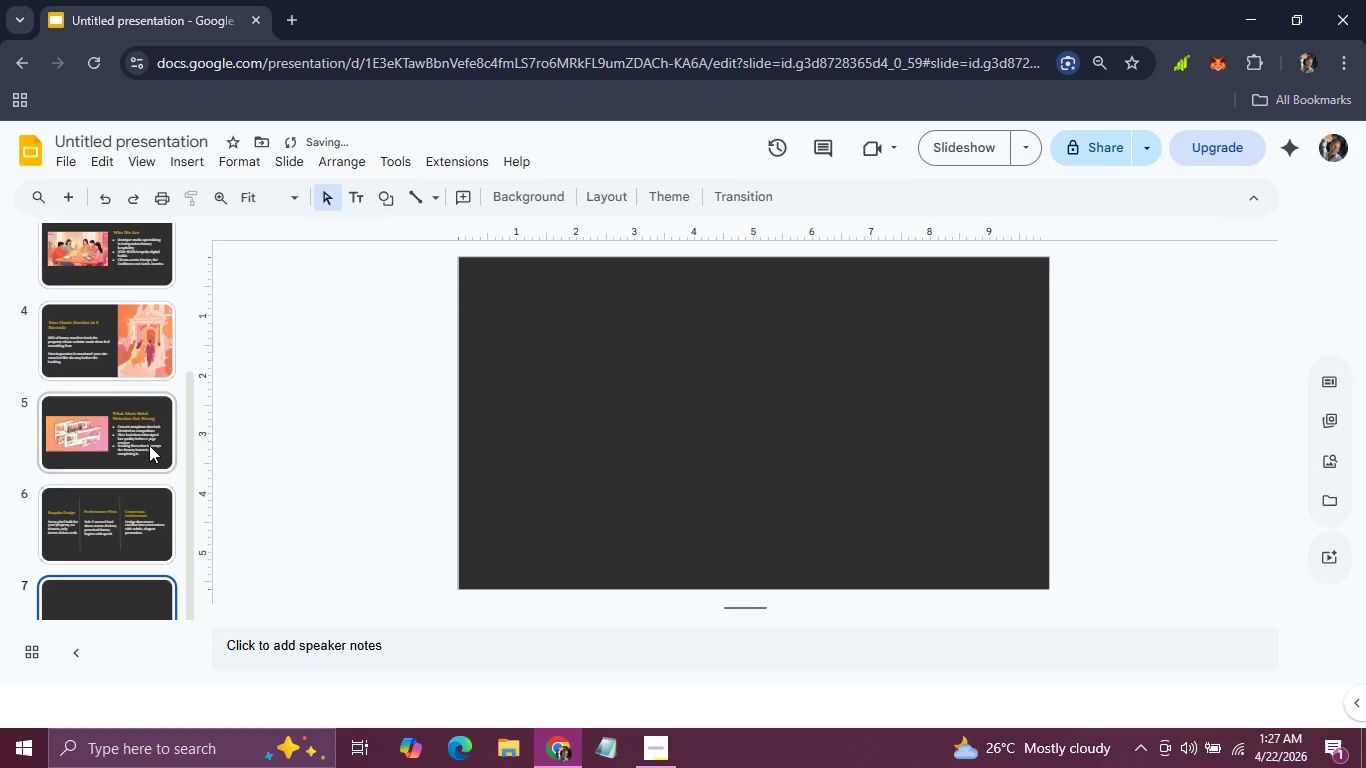 
left_click([148, 445])
 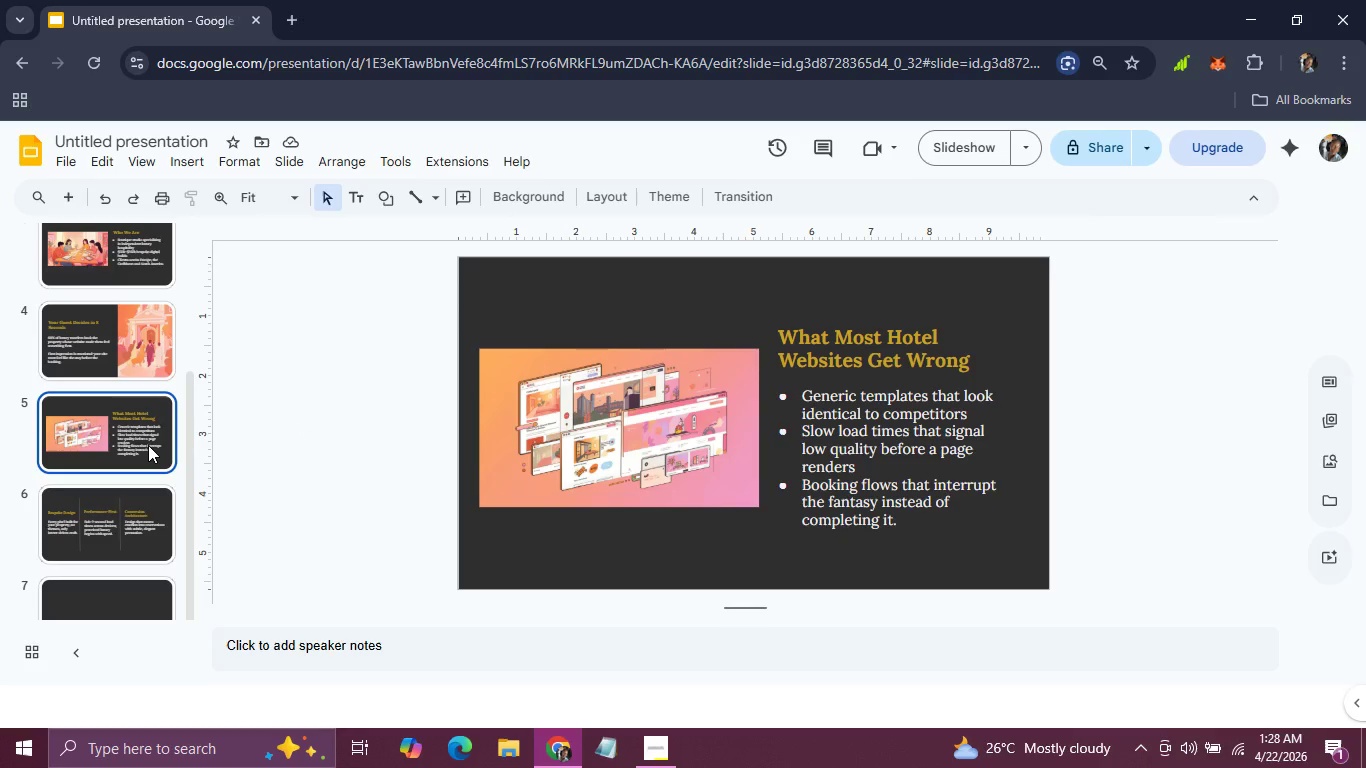 
wait(17.61)
 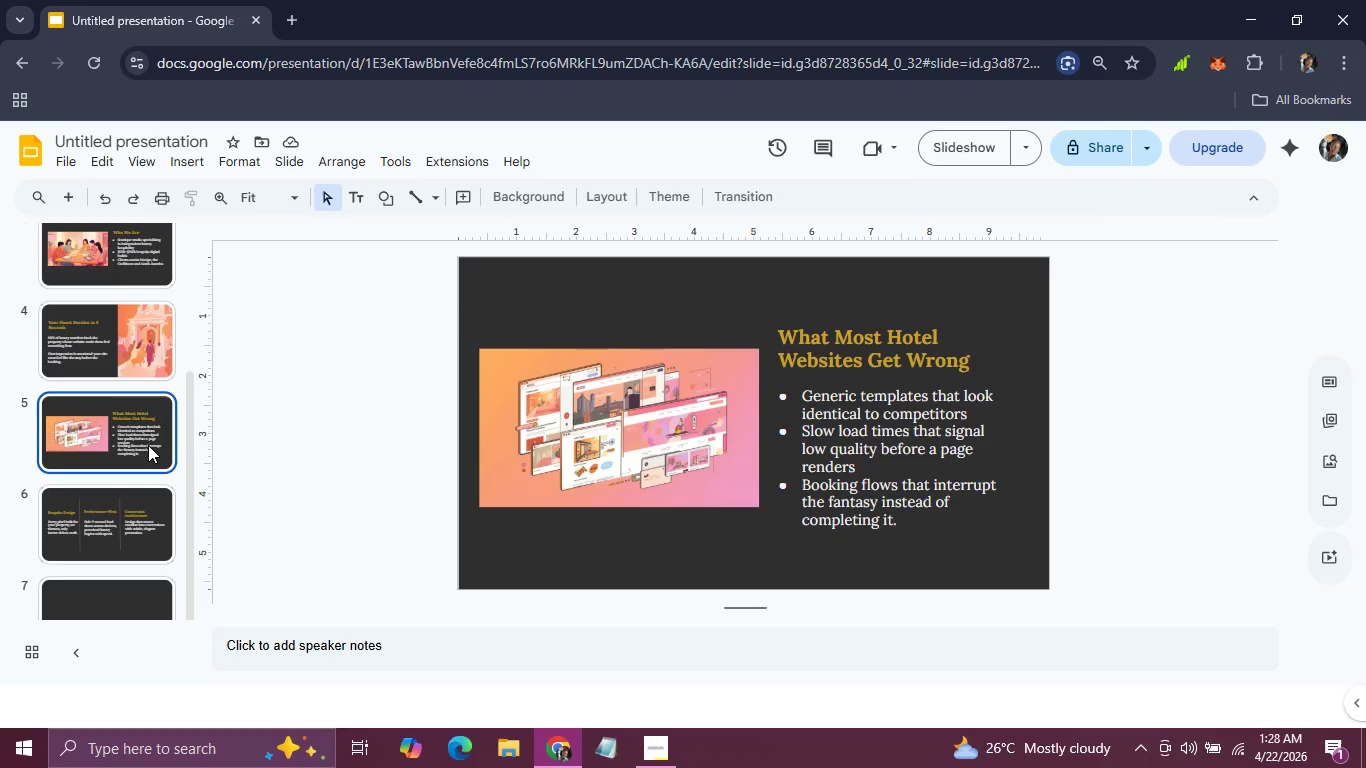 
scroll: coordinate [101, 421], scroll_direction: up, amount: 3.0
 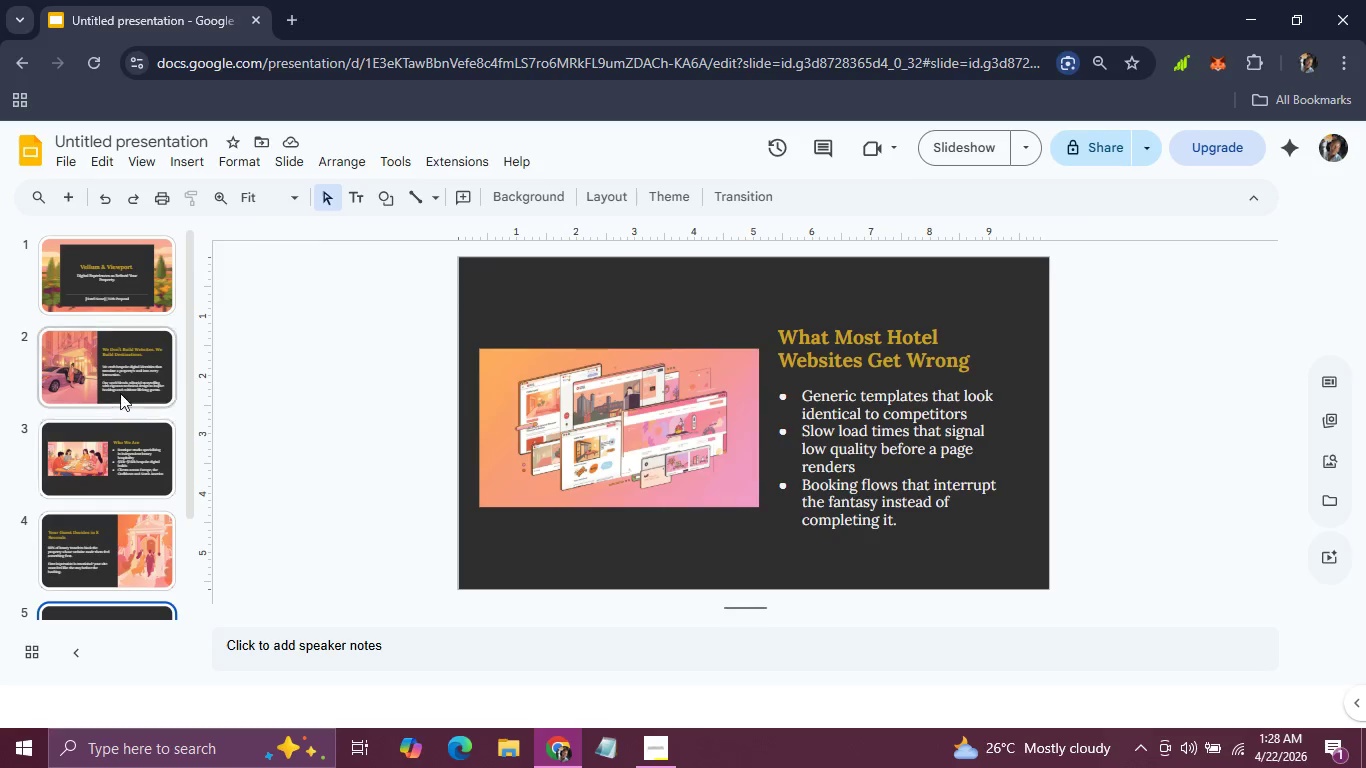 
left_click([124, 382])
 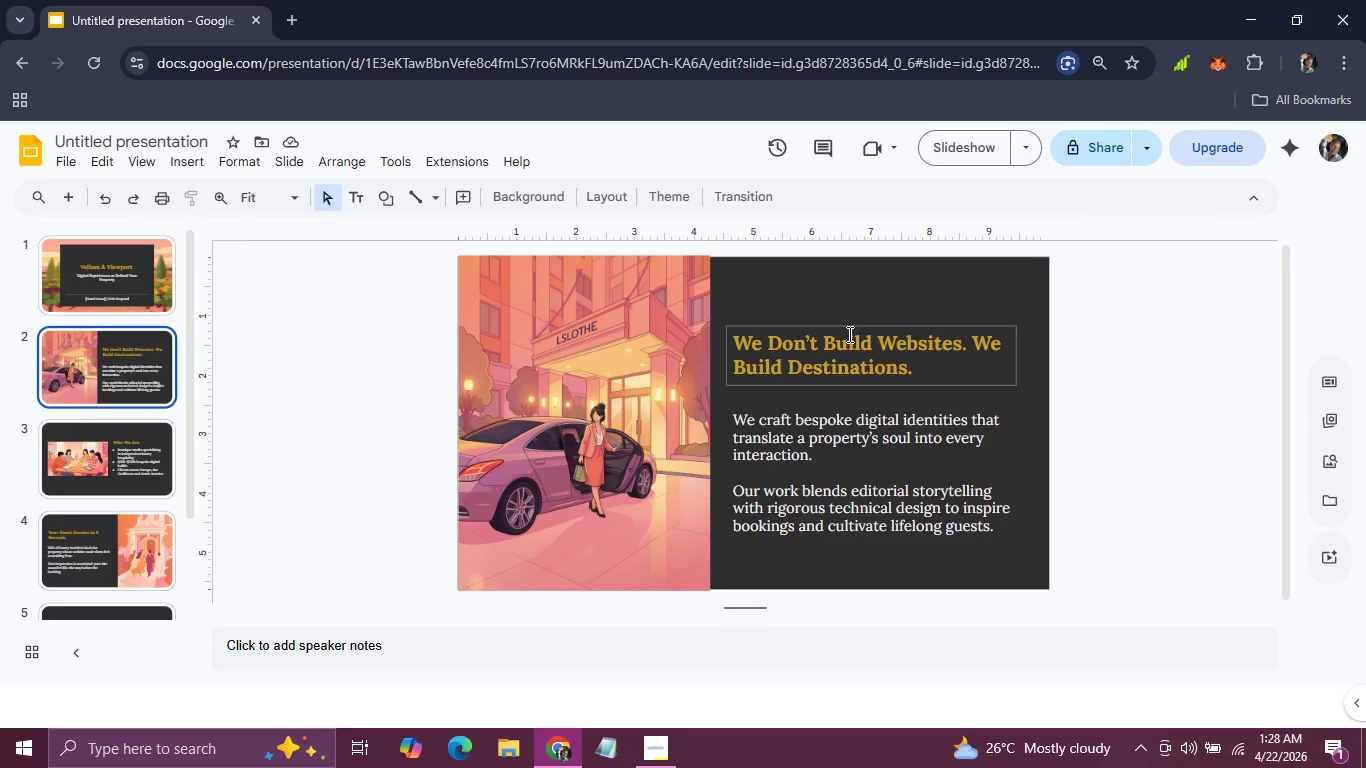 
left_click([848, 334])
 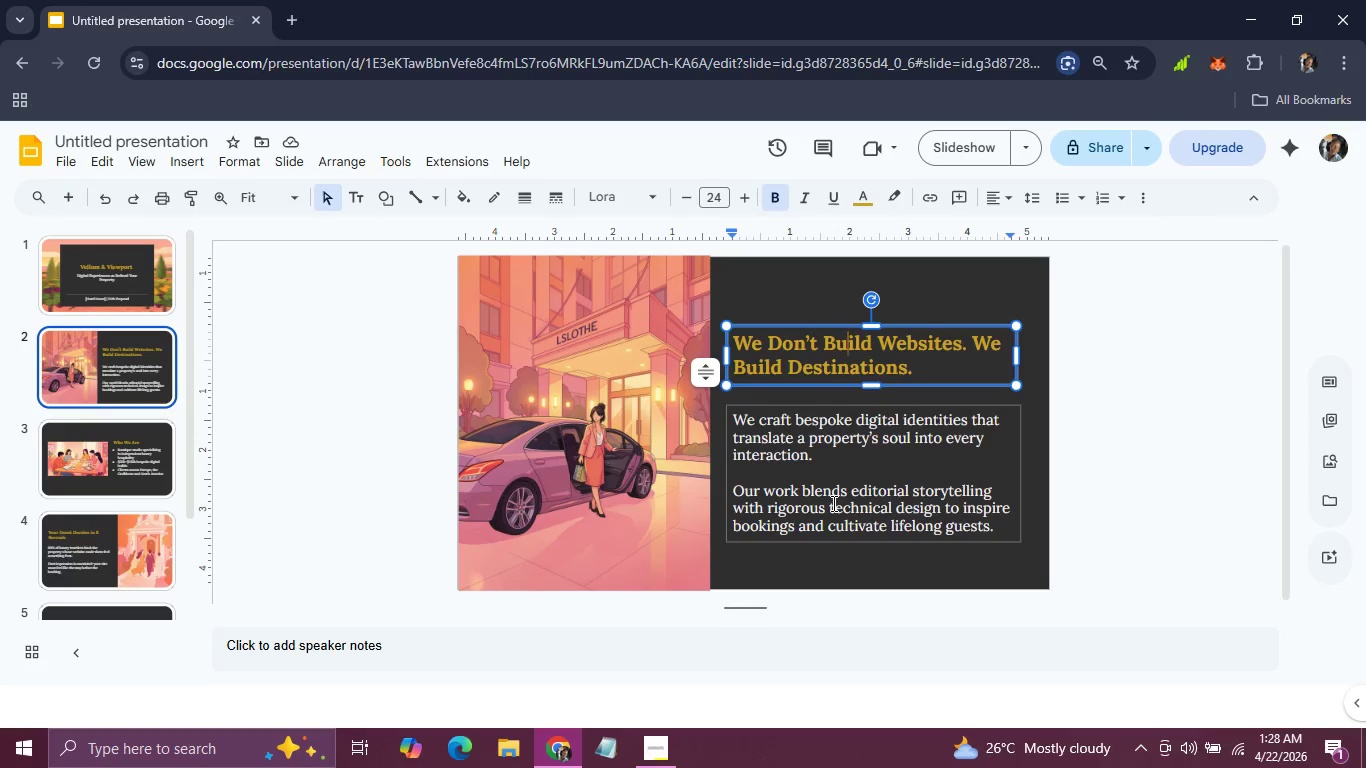 
hold_key(key=ShiftLeft, duration=0.47)
left_click([832, 503])
 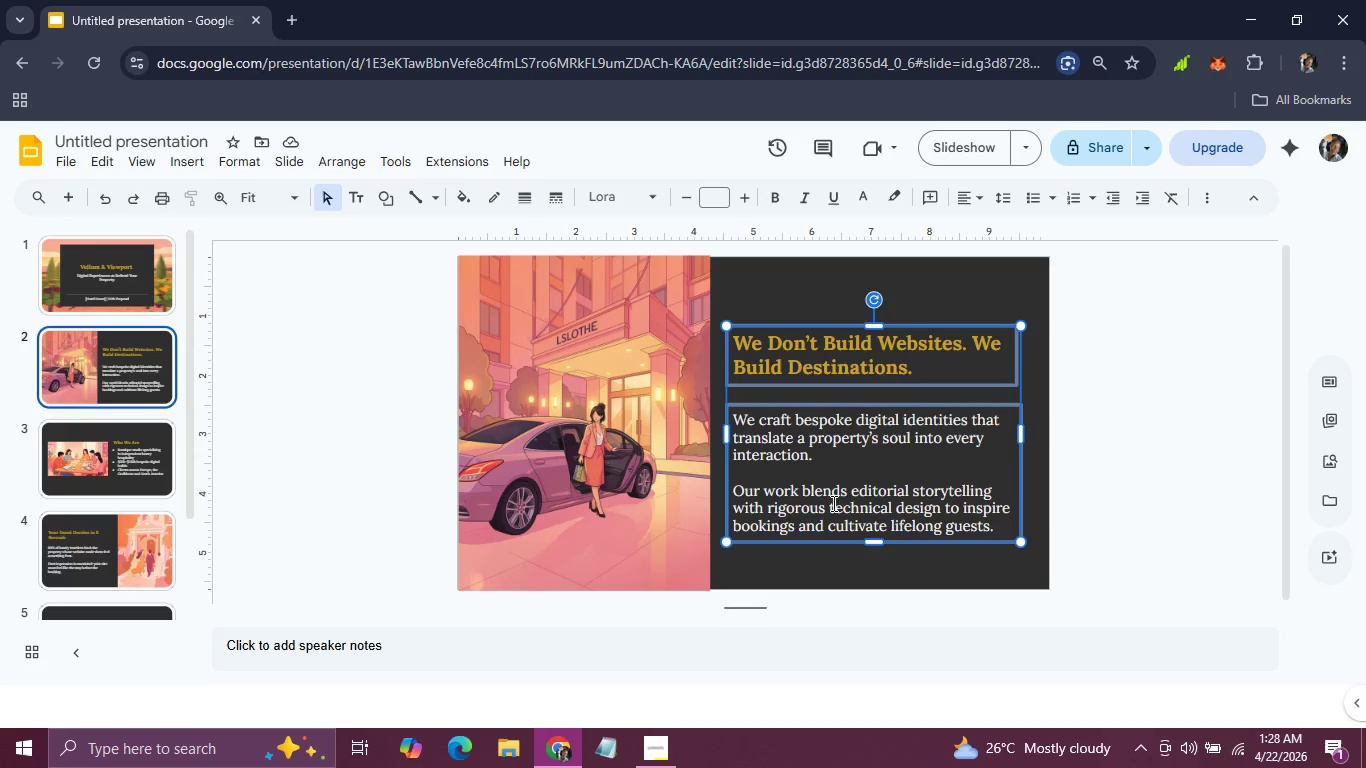 
key(Control+C)
 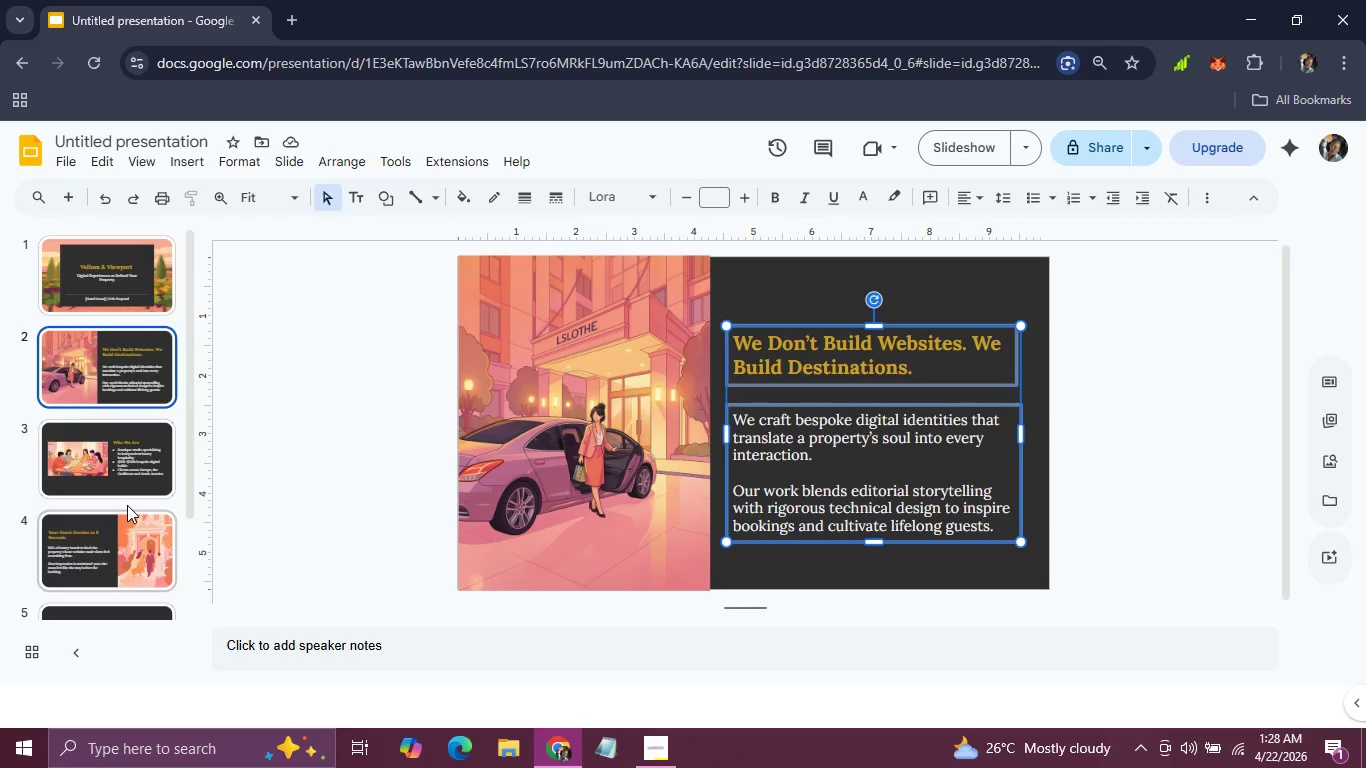 
scroll: coordinate [127, 505], scroll_direction: down, amount: 4.0
 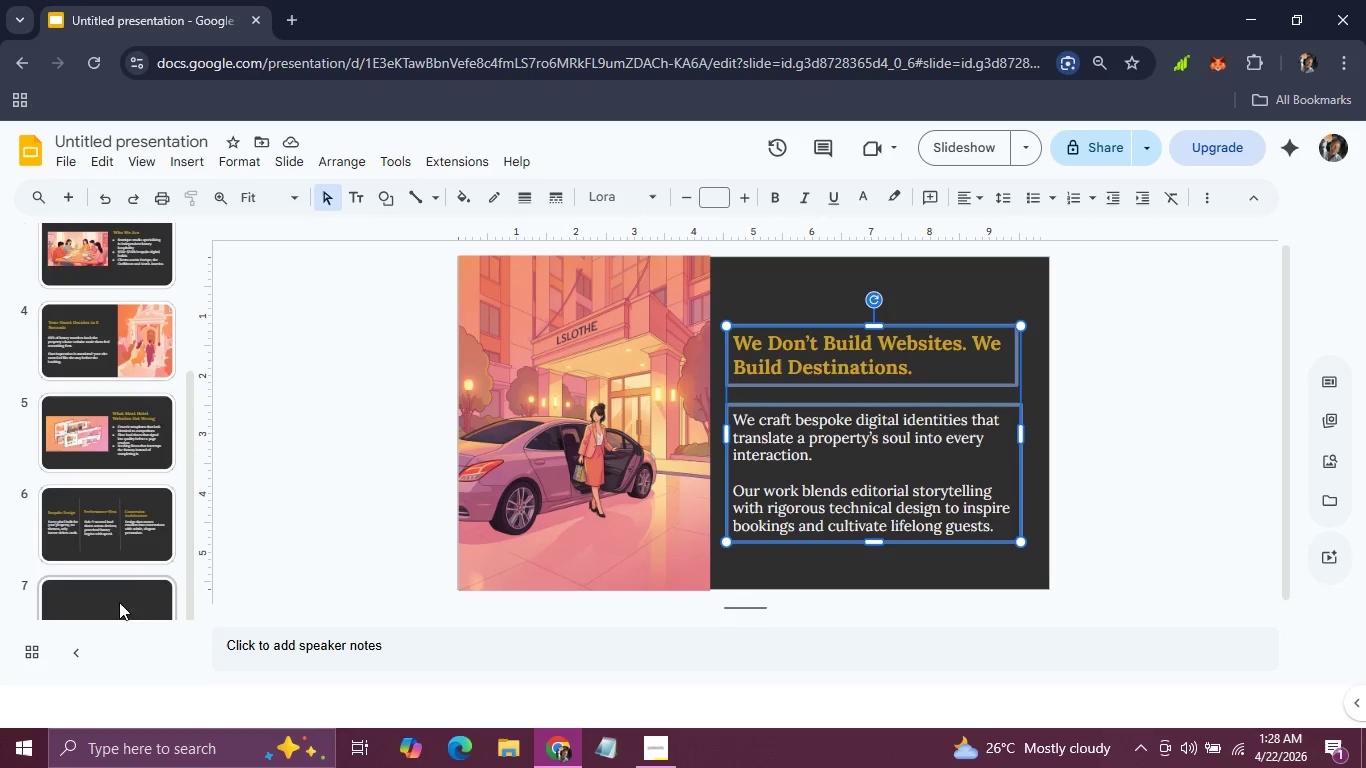 
left_click([121, 597])
 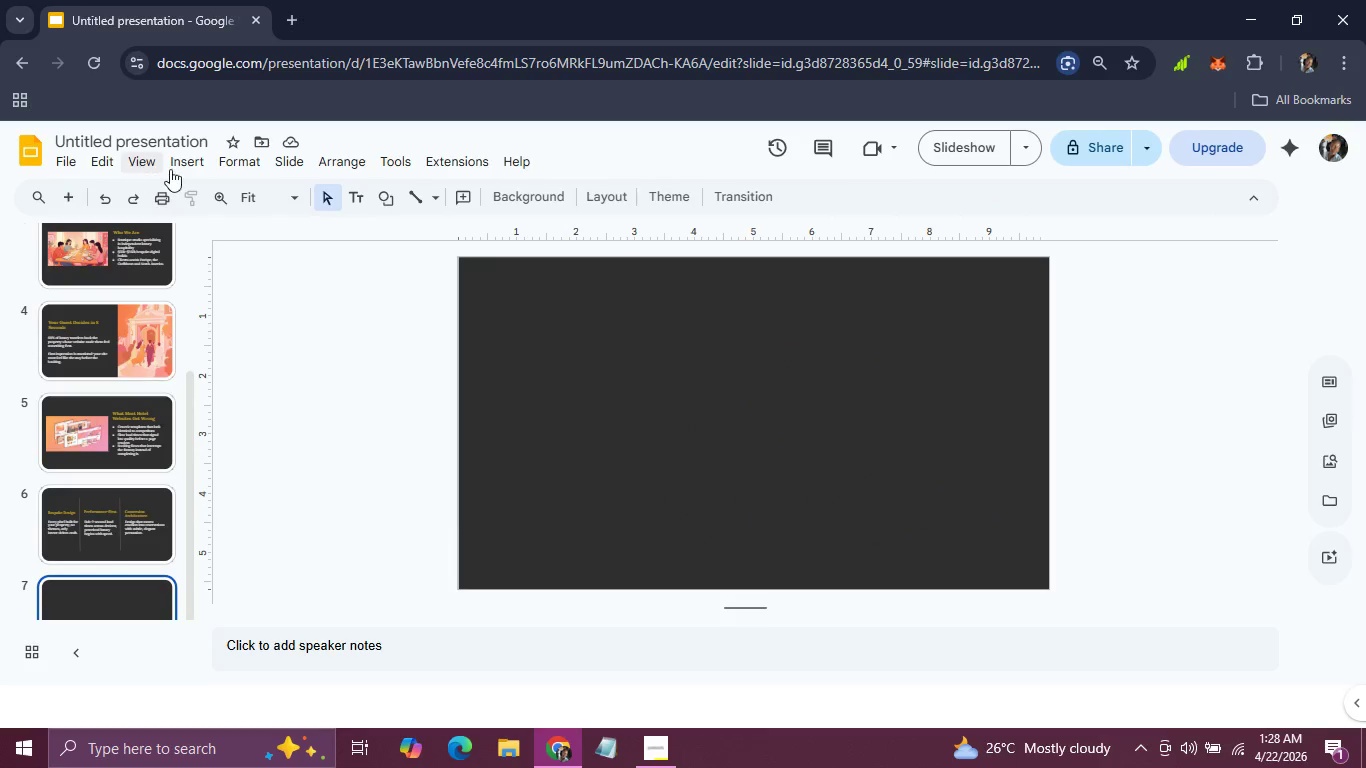 
left_click([193, 169])
 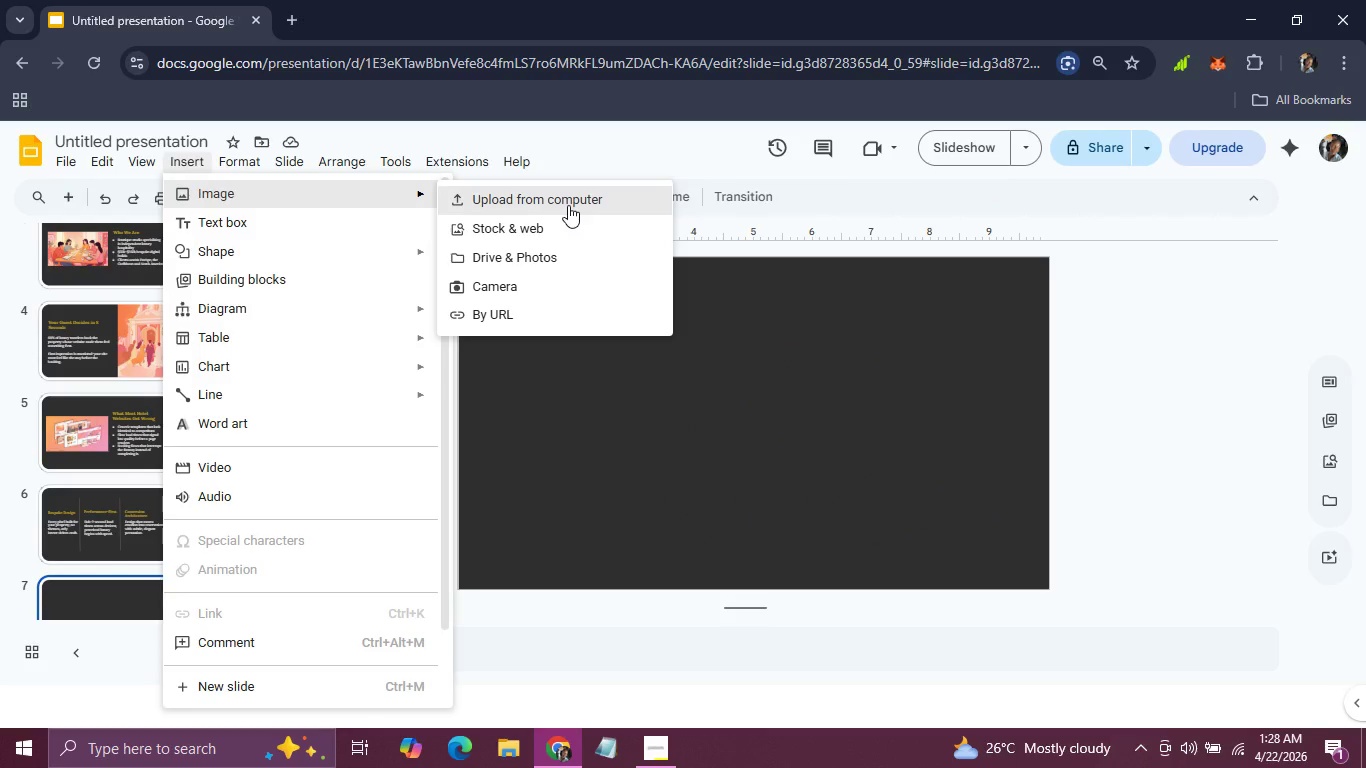 
left_click([568, 205])
 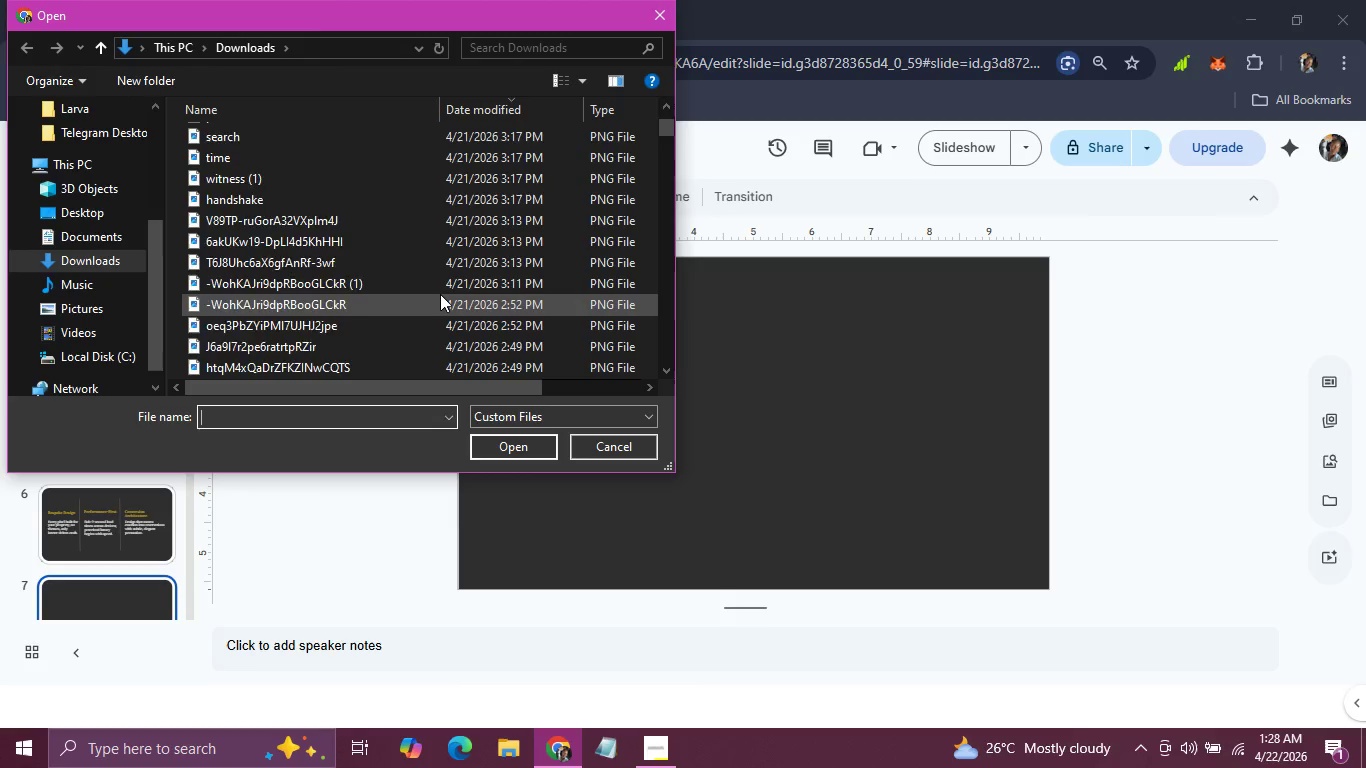 
wait(8.03)
 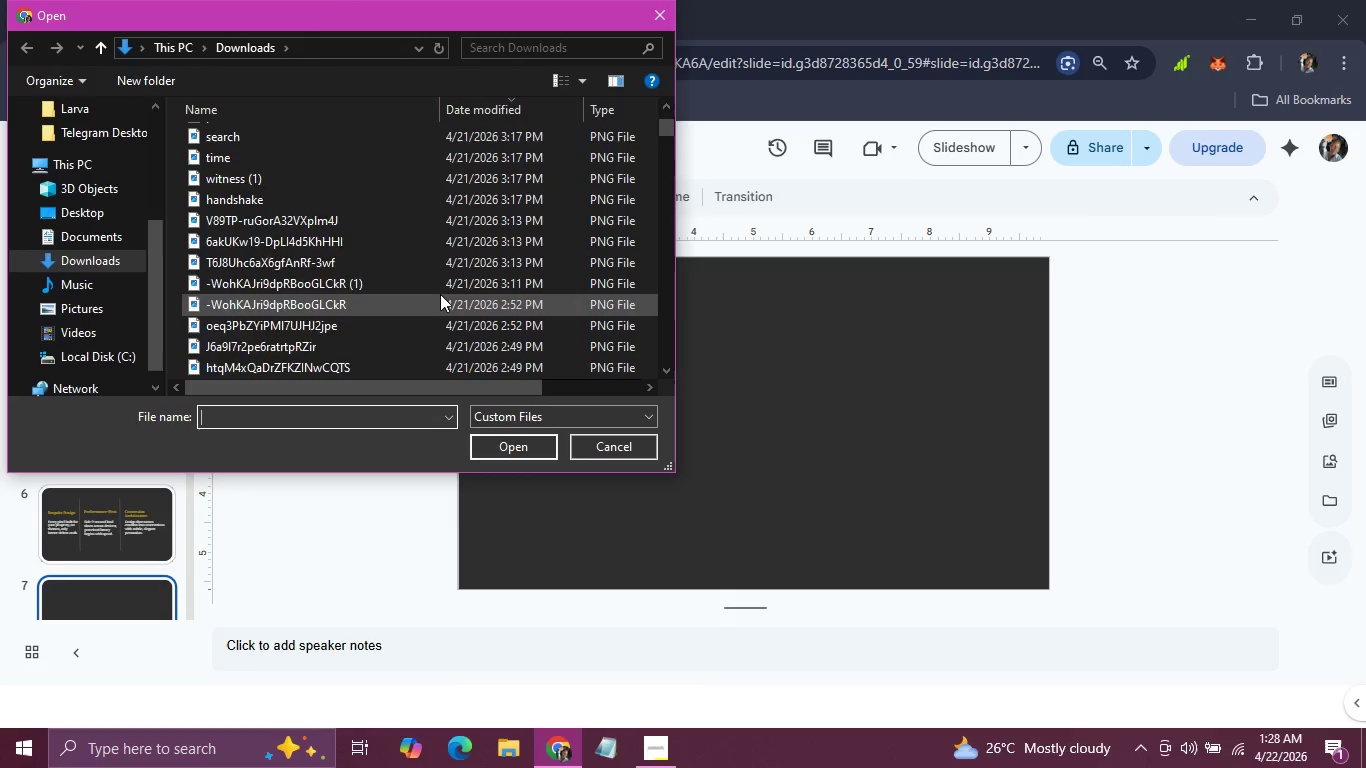 
left_click([312, 190])
 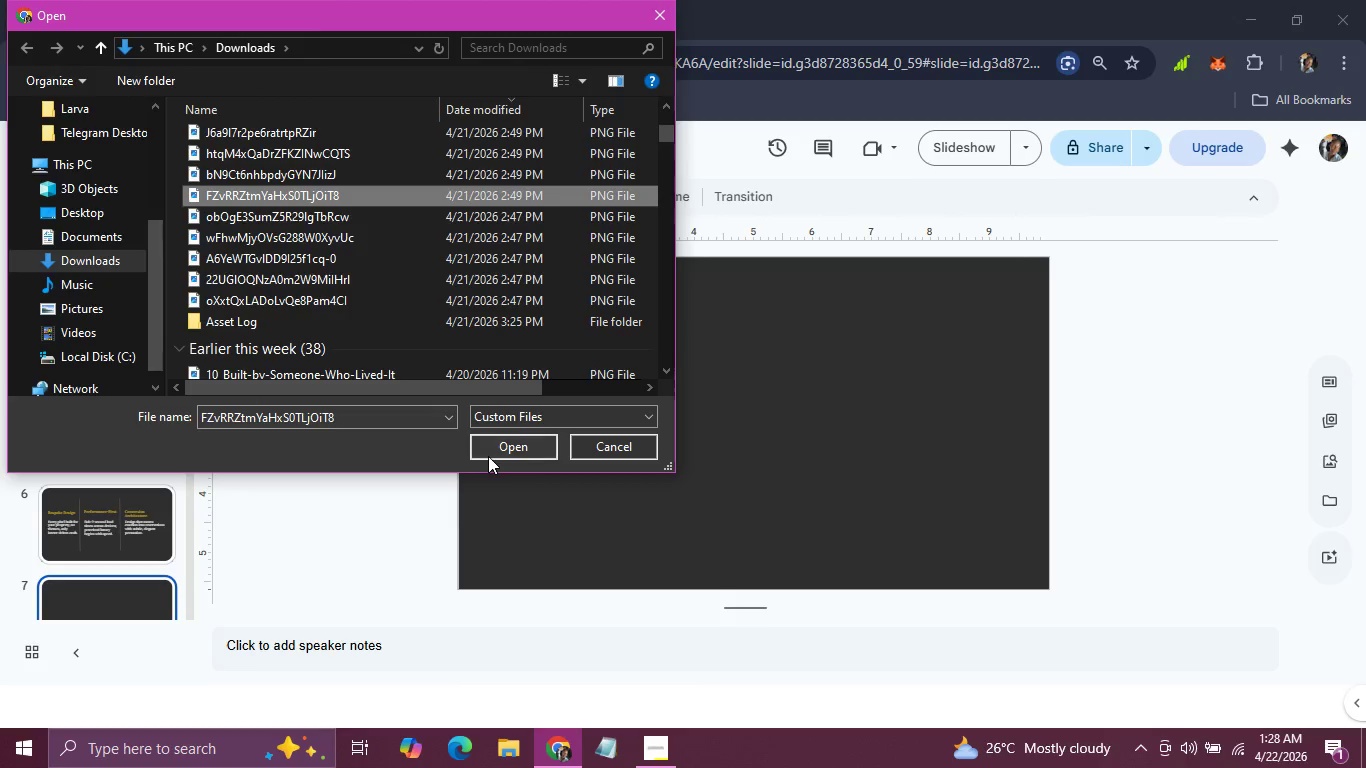 
left_click([488, 456])
 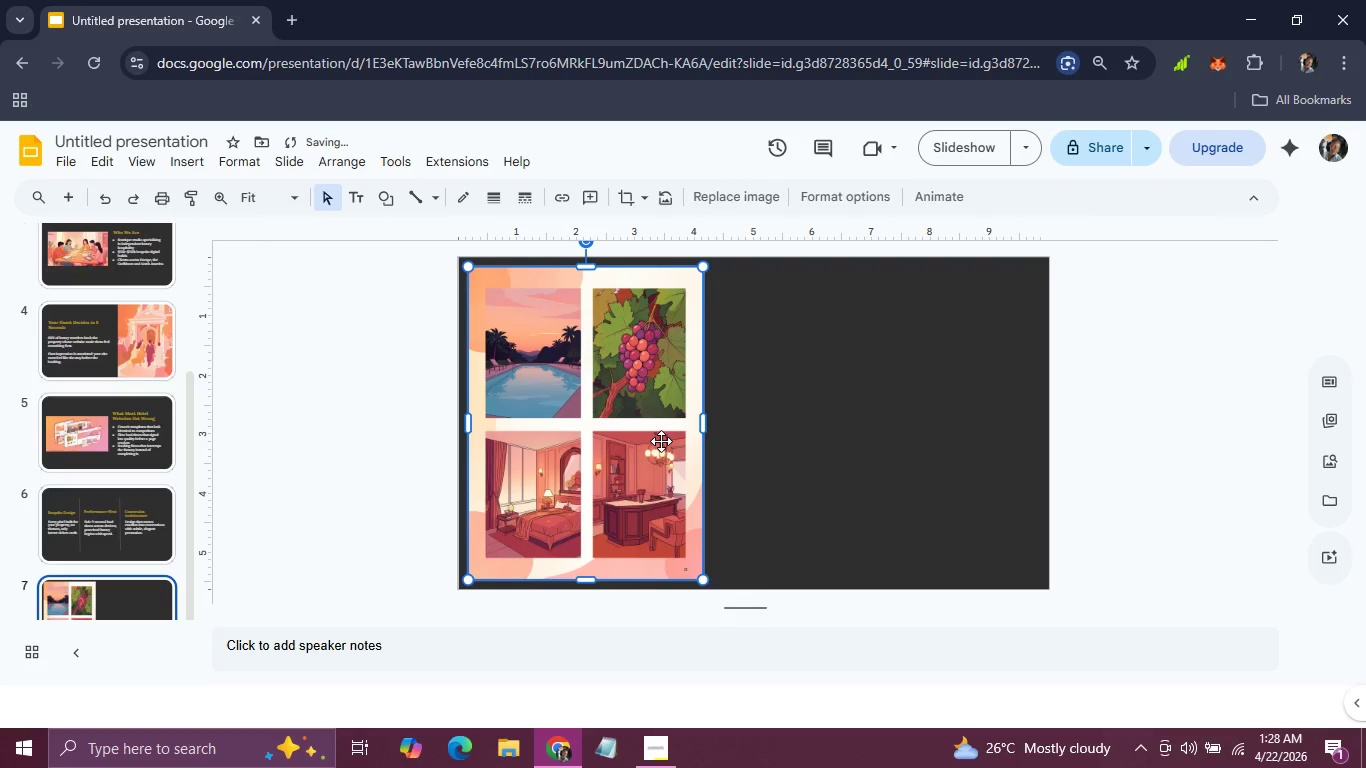 
left_click_drag(start_coordinate=[661, 441], to_coordinate=[1005, 429])
 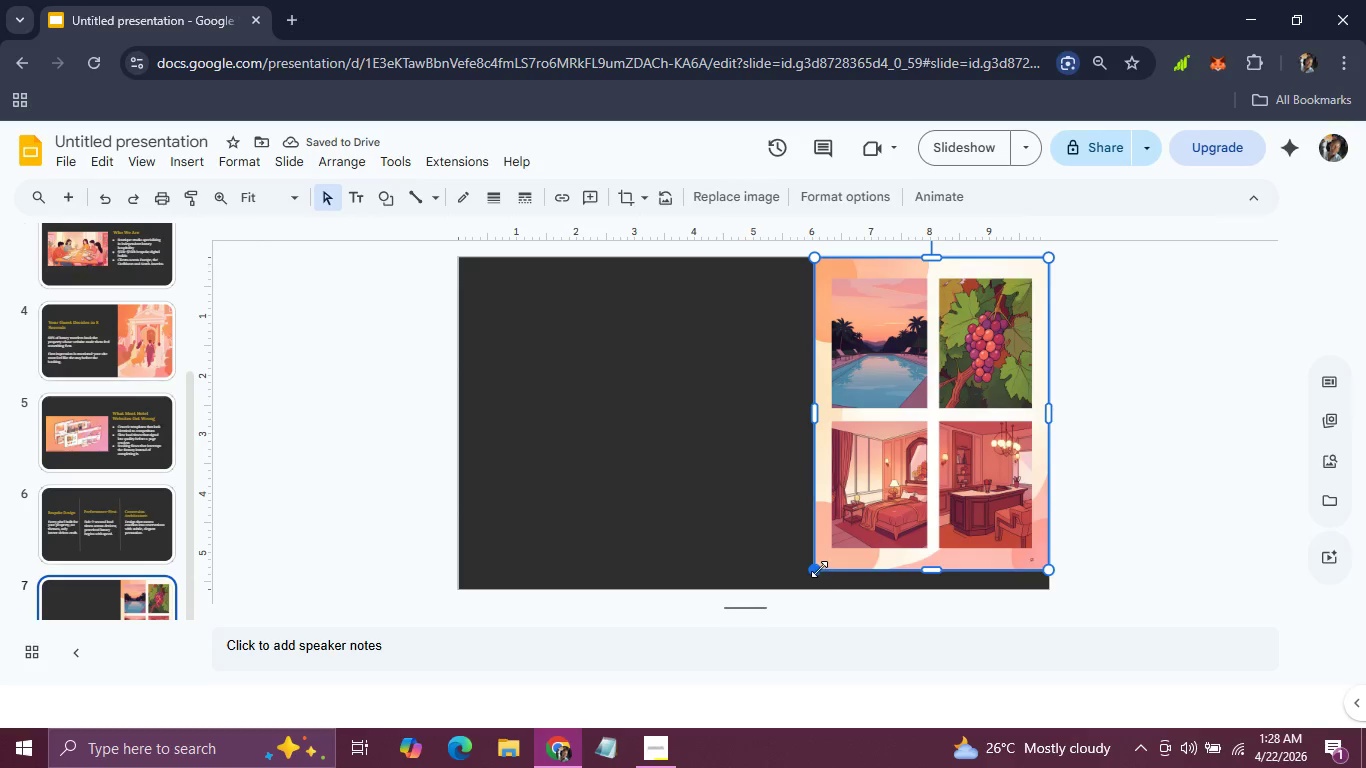 
left_click_drag(start_coordinate=[819, 569], to_coordinate=[810, 587])
 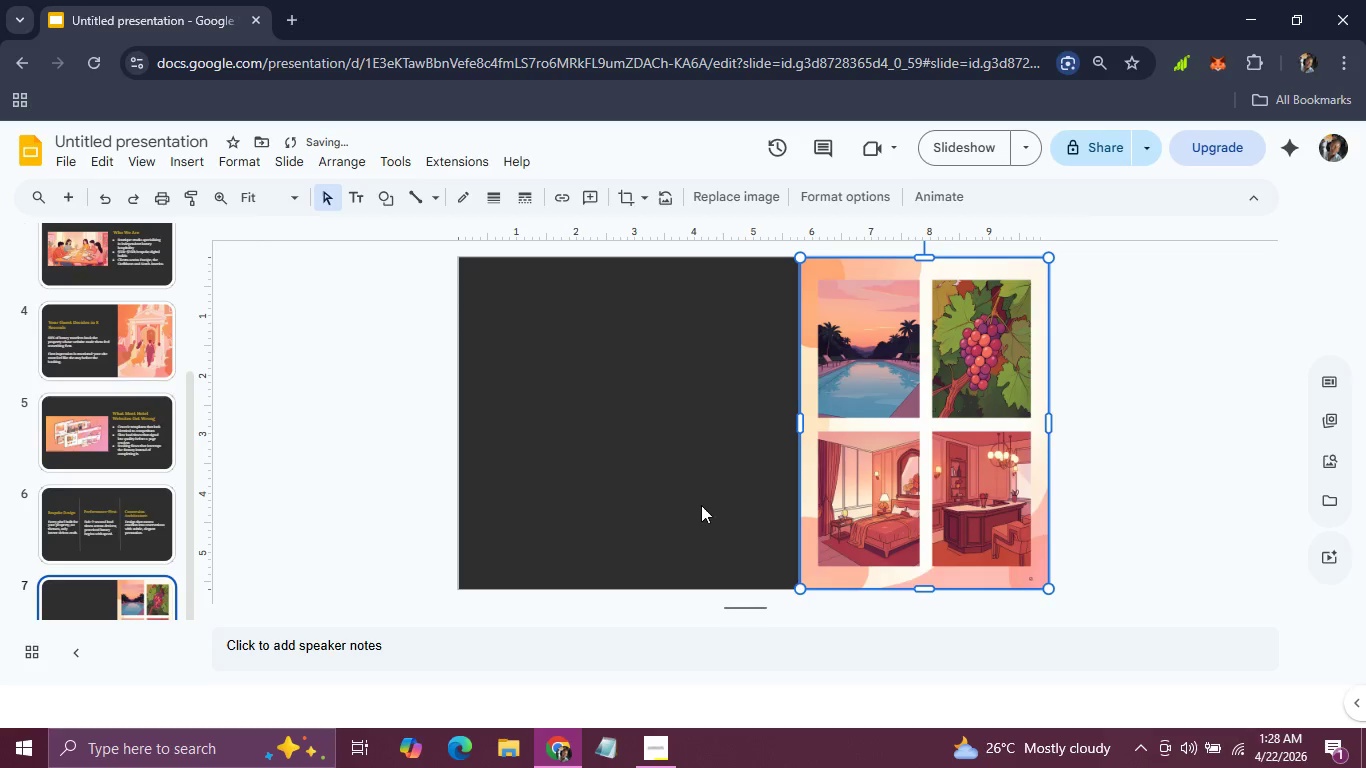 
left_click([699, 504])
 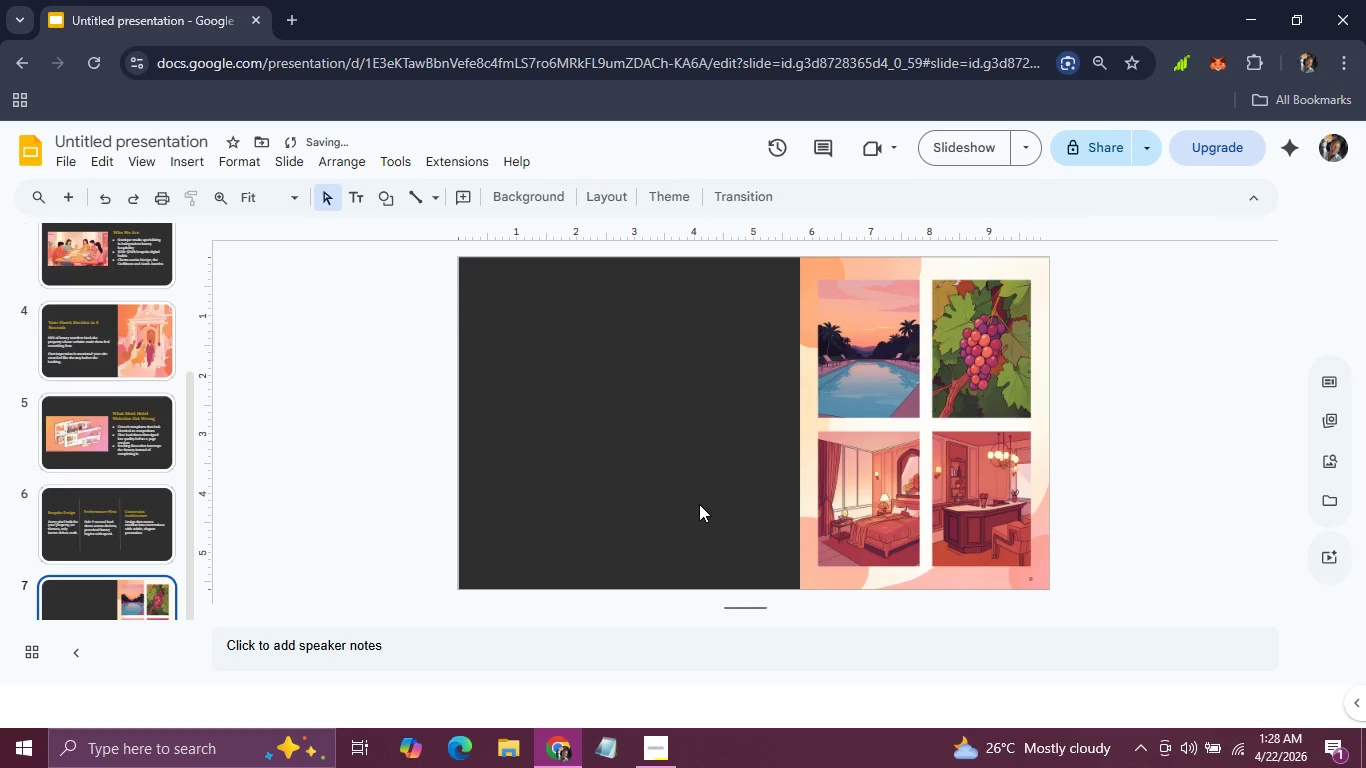 
key(Control+V)
 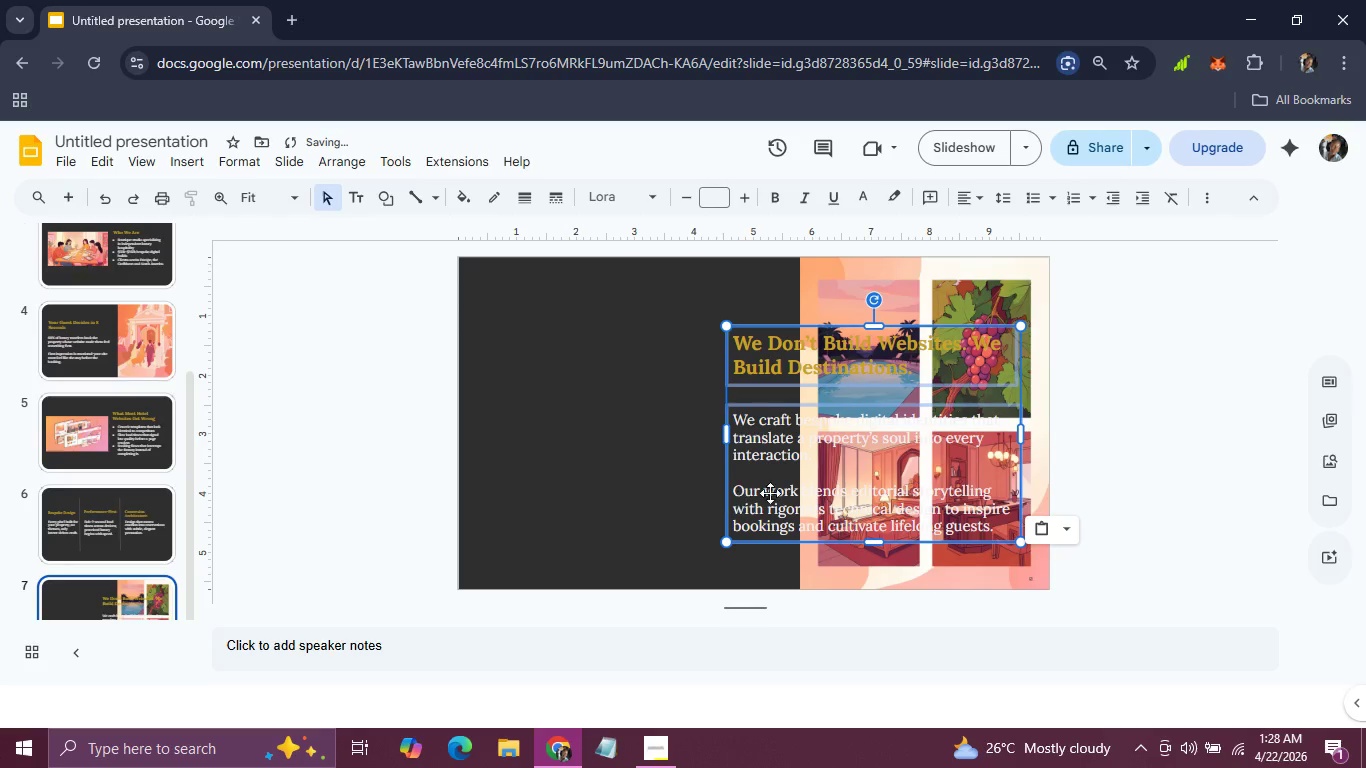 
left_click_drag(start_coordinate=[778, 490], to_coordinate=[535, 476])
 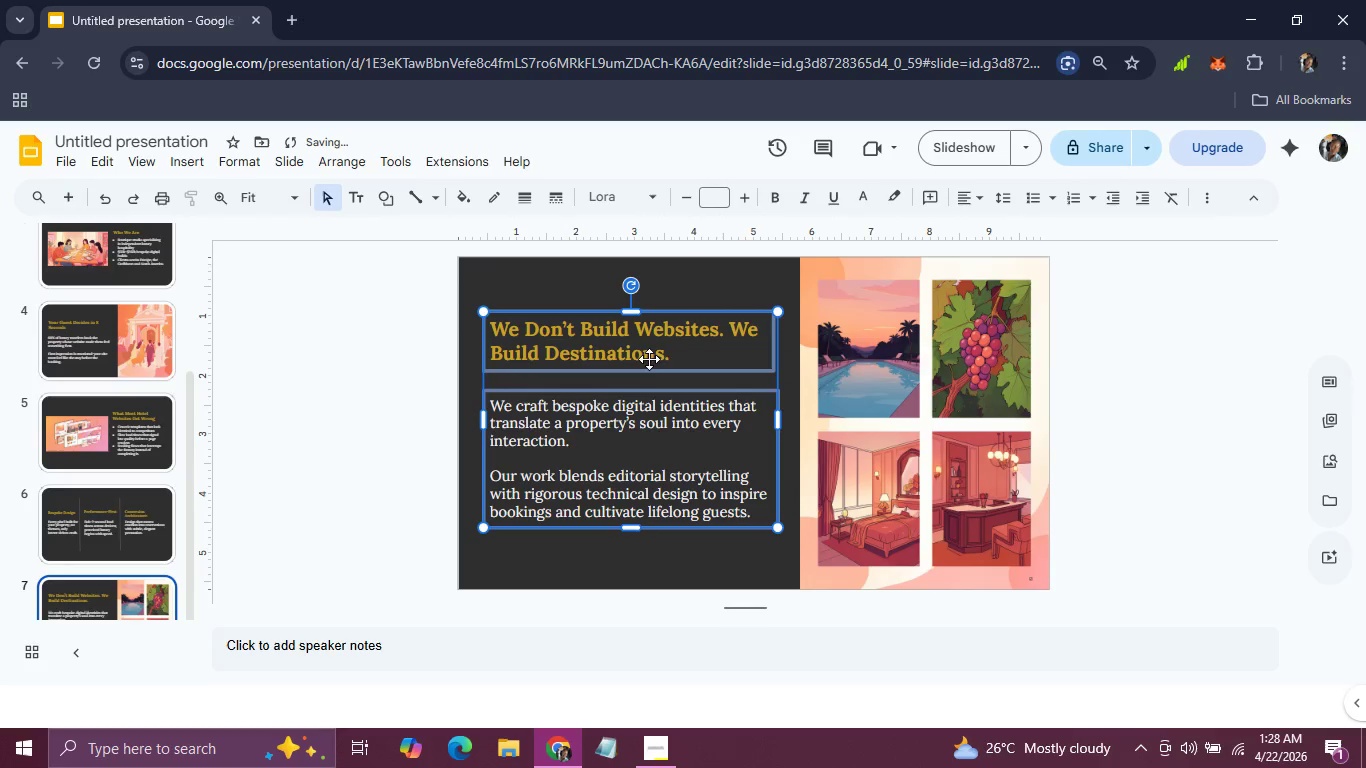 
double_click([669, 355])
 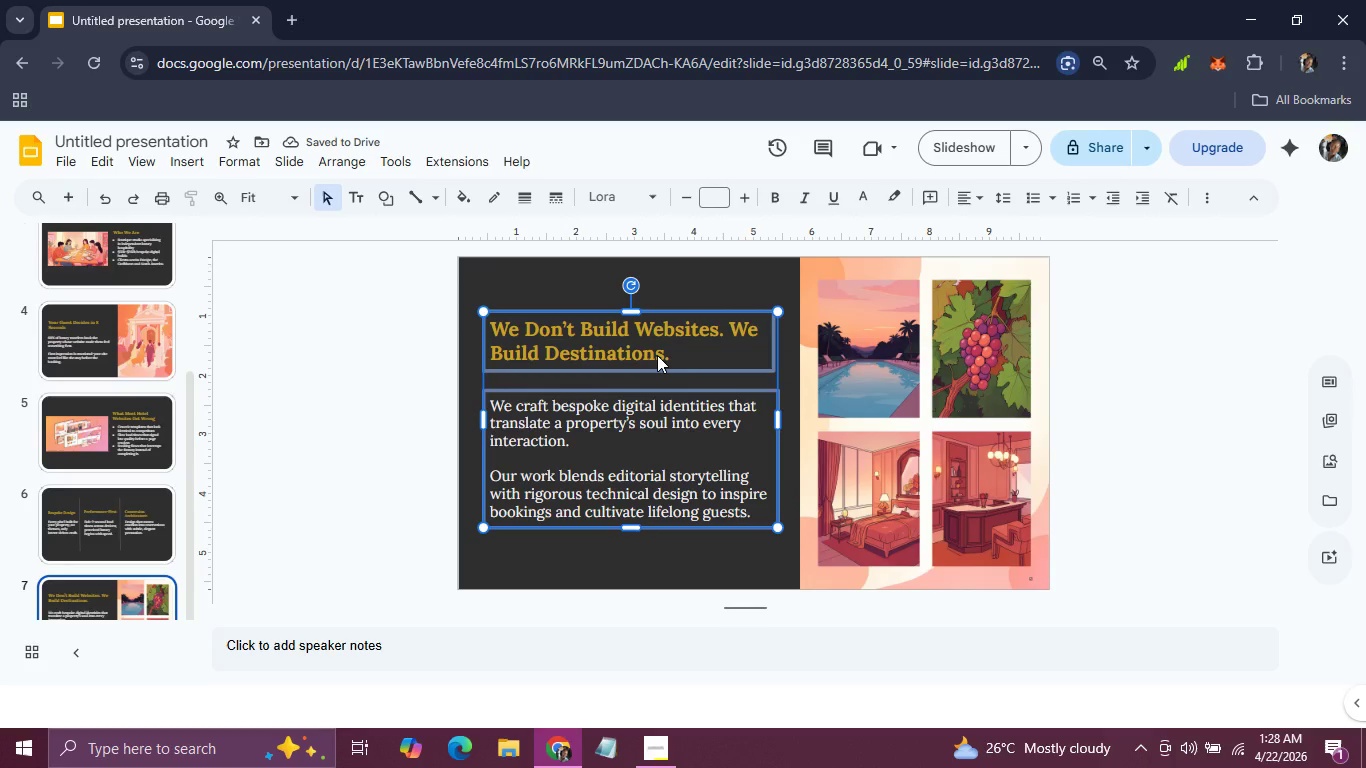 
double_click([657, 355])
 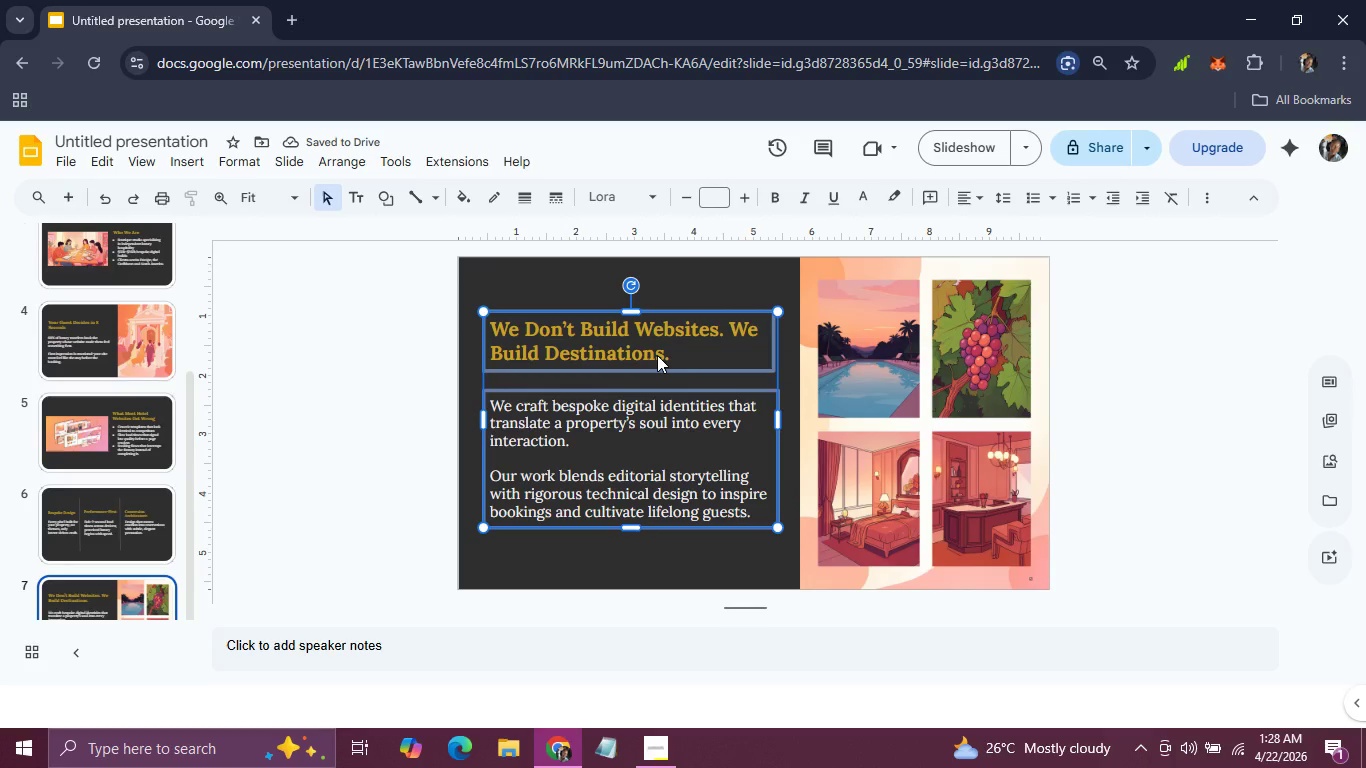 
triple_click([657, 355])
 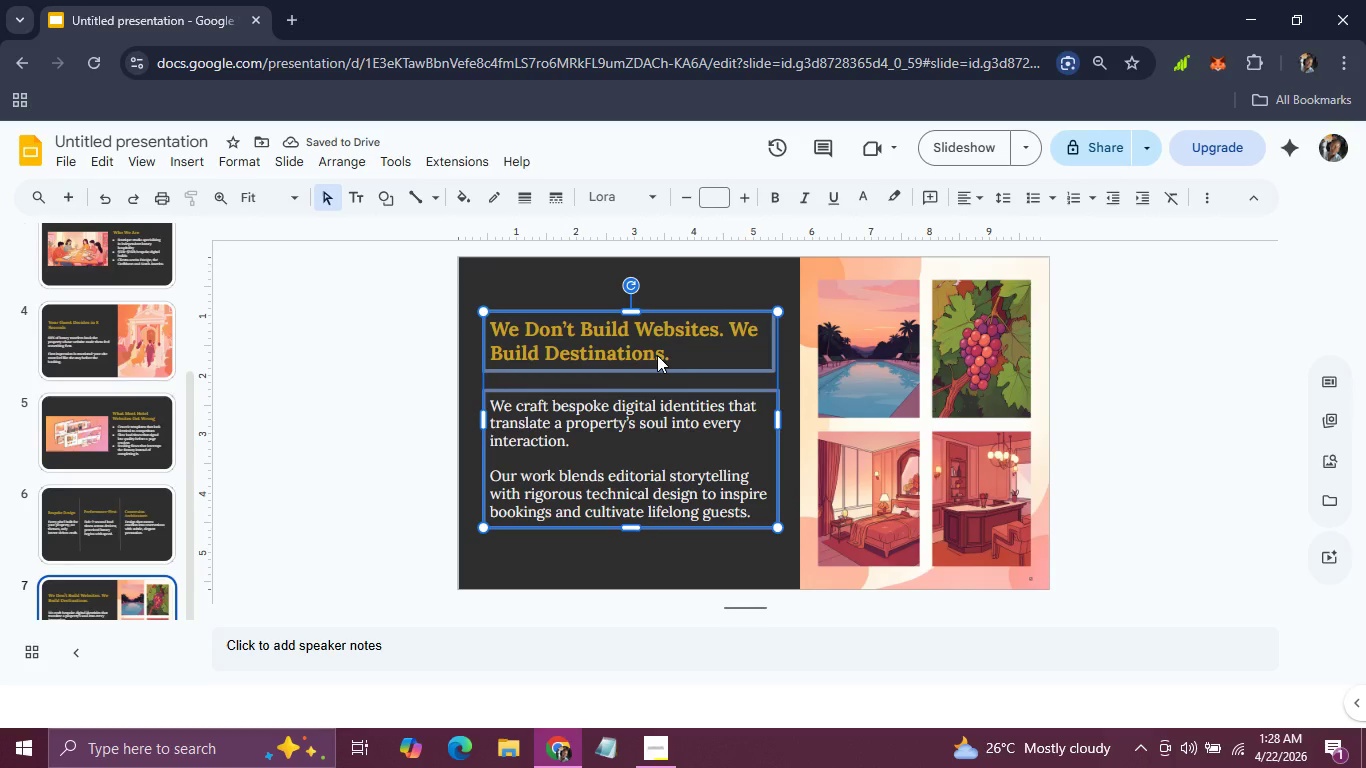 
triple_click([657, 355])
 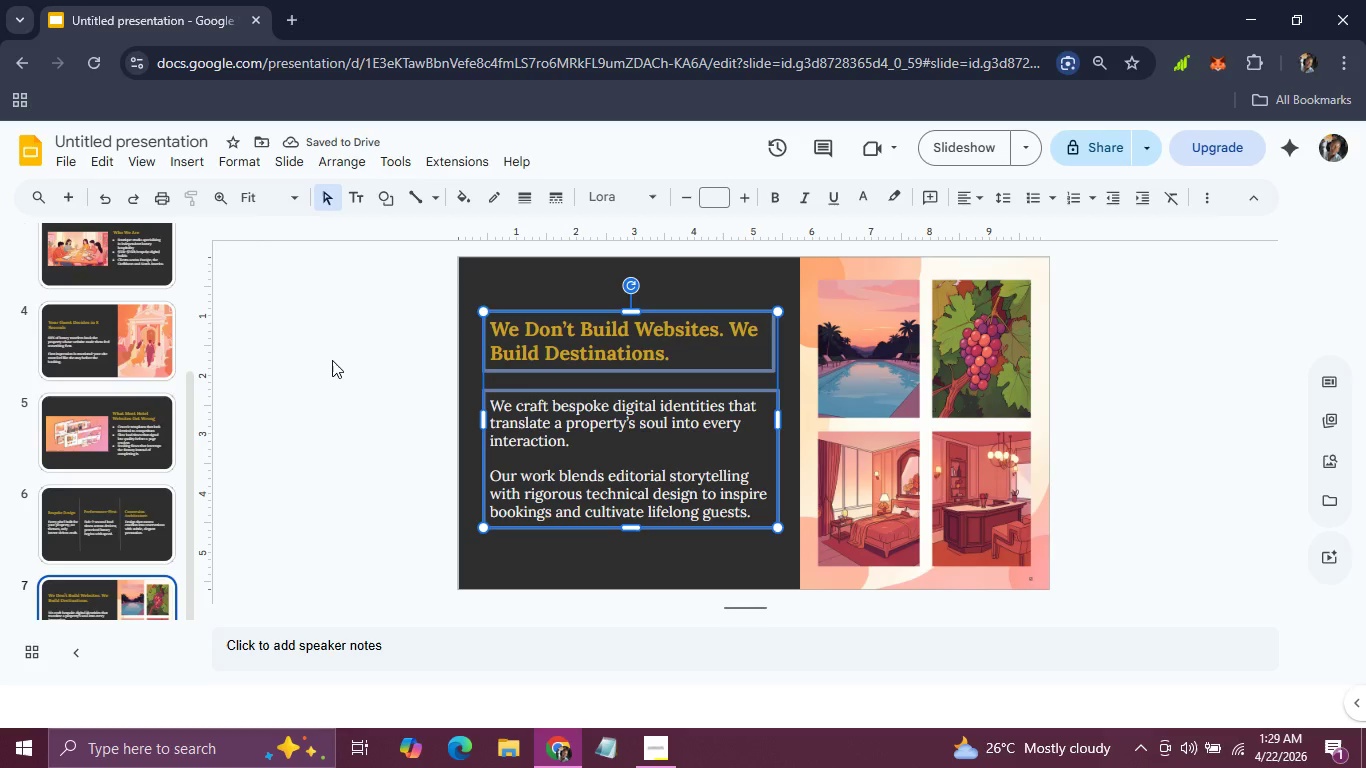 
left_click([332, 360])
 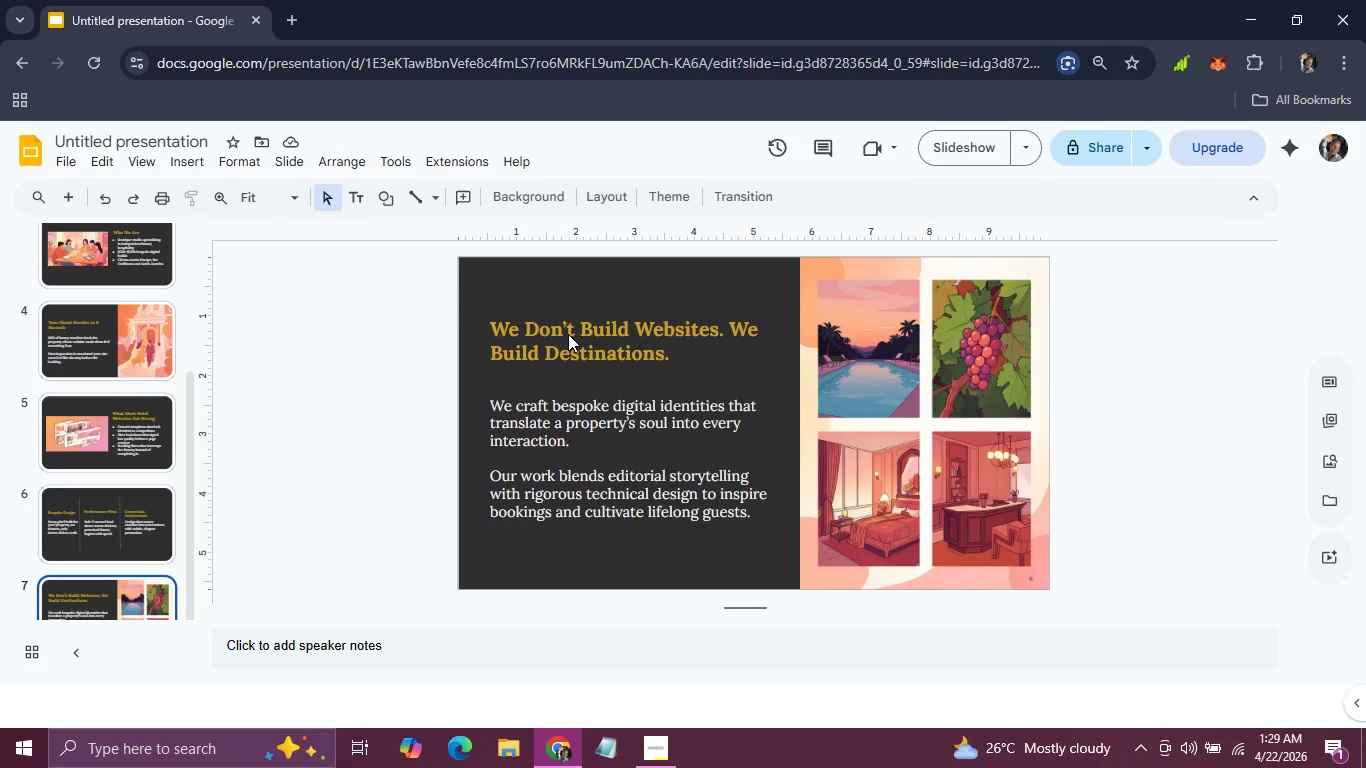 
double_click([568, 334])
 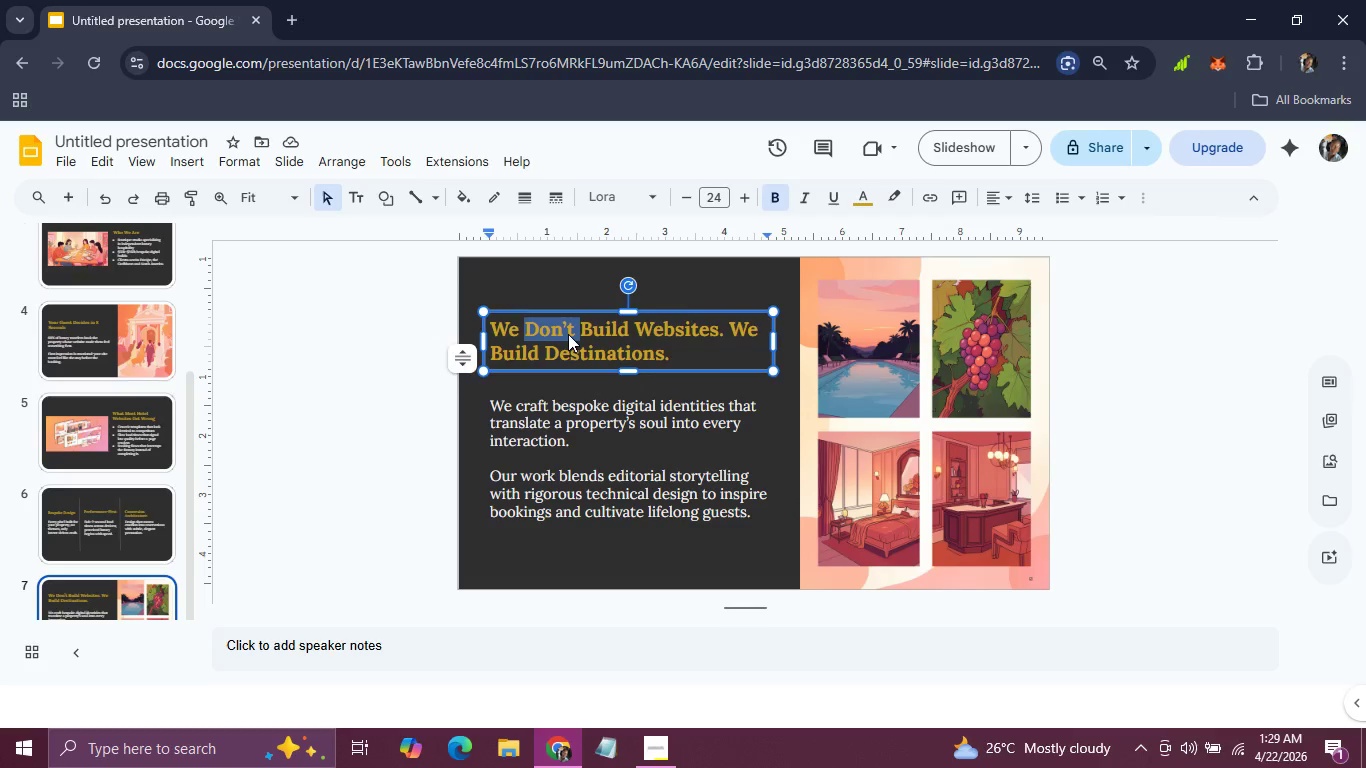 
triple_click([568, 334])
 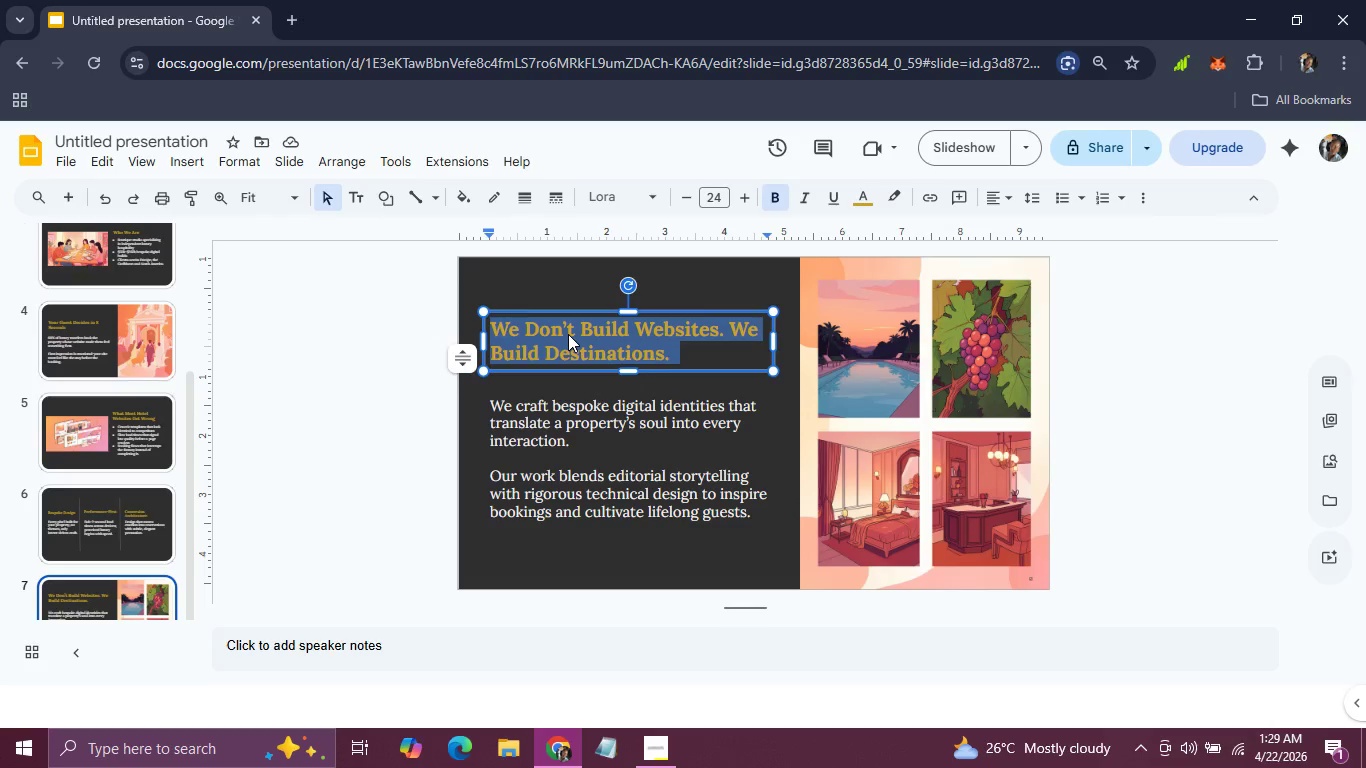 
triple_click([568, 334])
 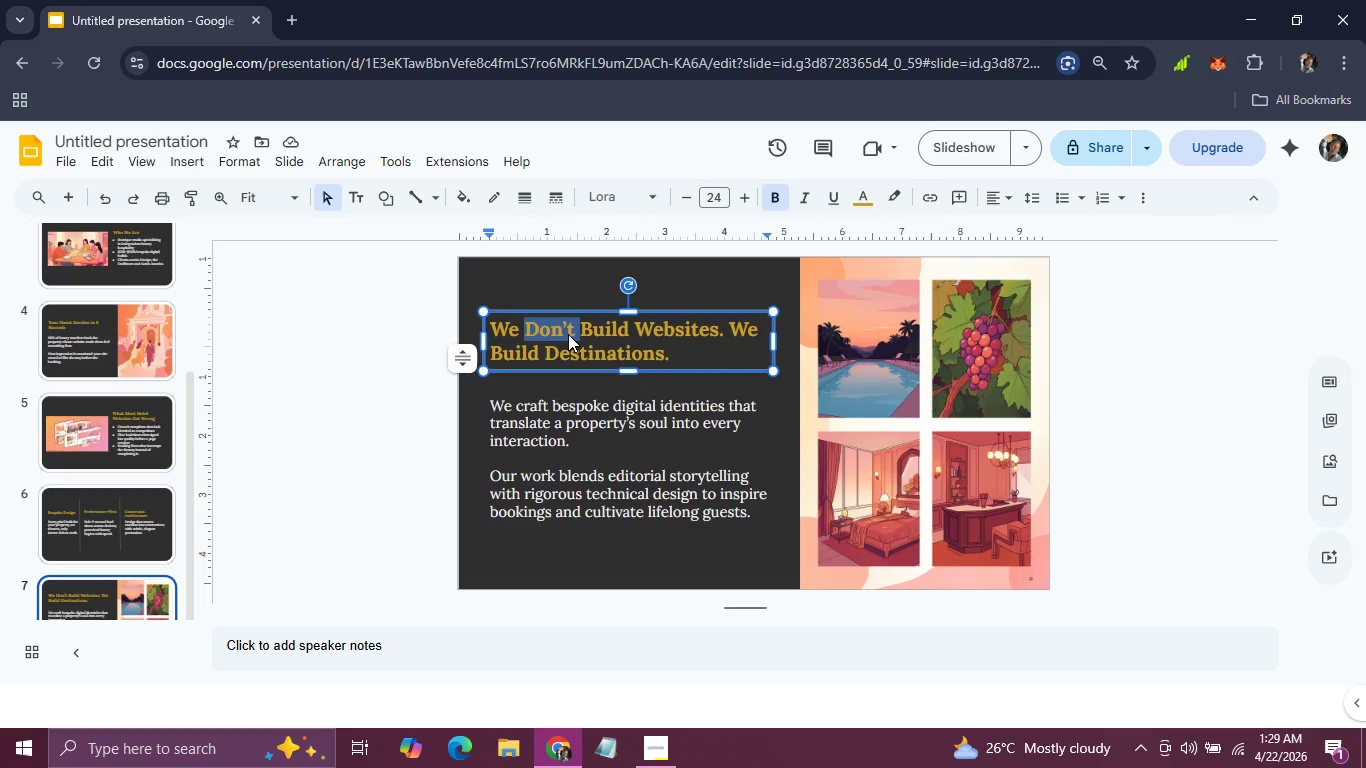 
wait(7.02)
 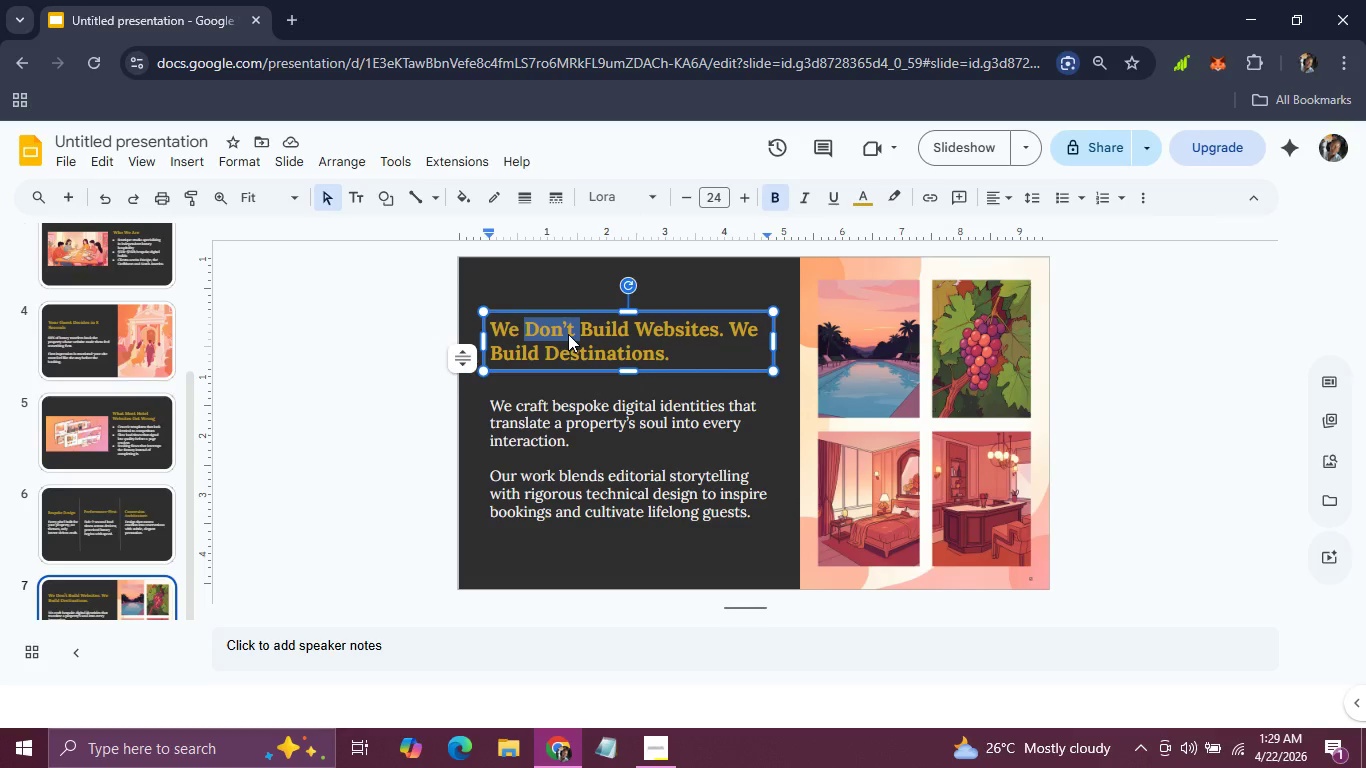 
left_click_drag(start_coordinate=[696, 360], to_coordinate=[493, 317])
 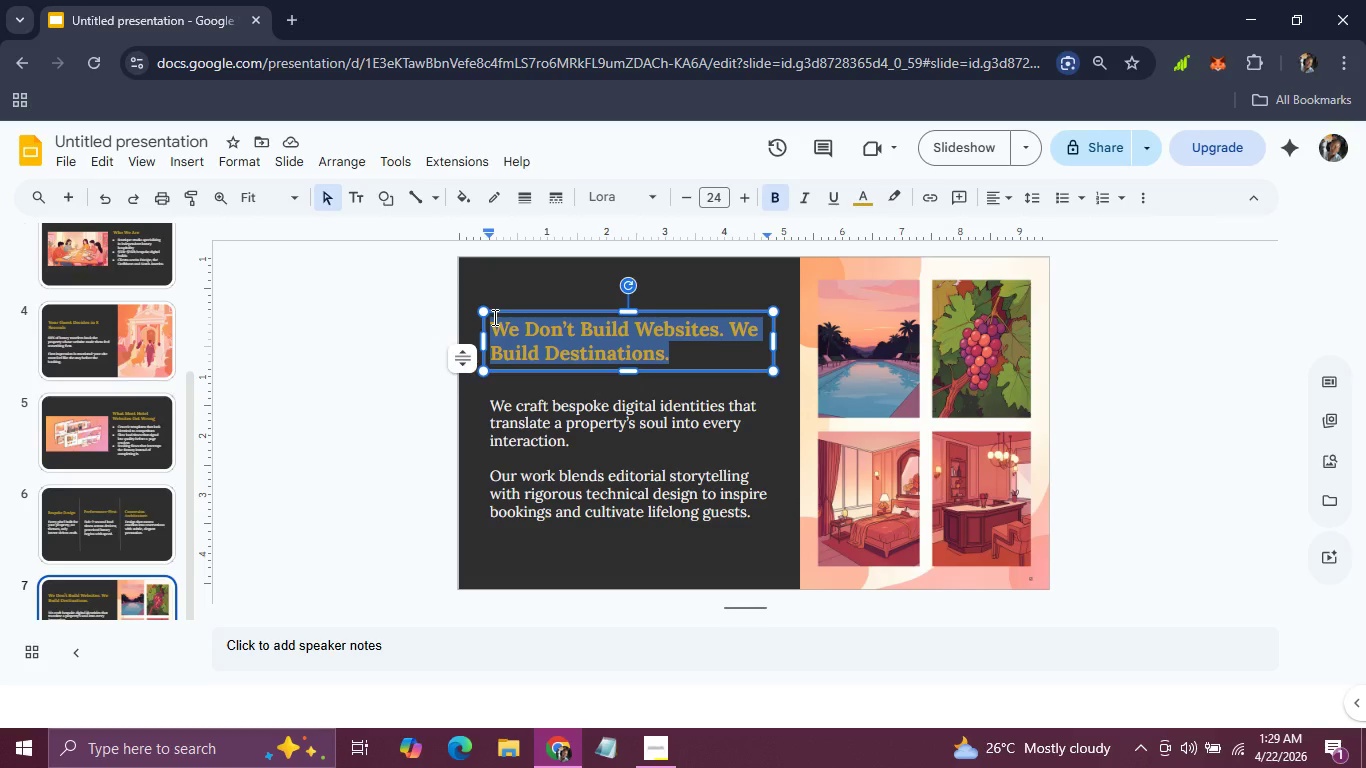 
type(A First Look at y)
key(Backspace)
type(Your Digital Identity)
 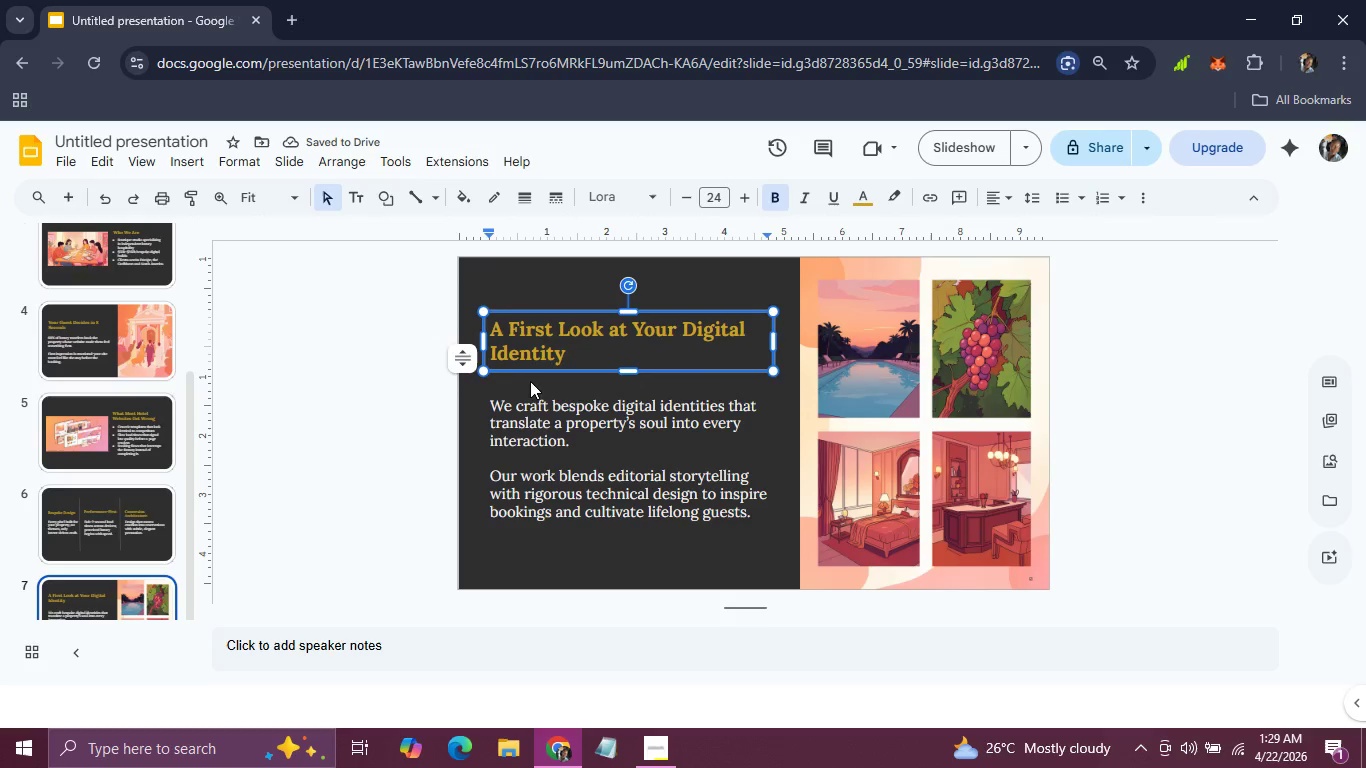 
wait(5.58)
 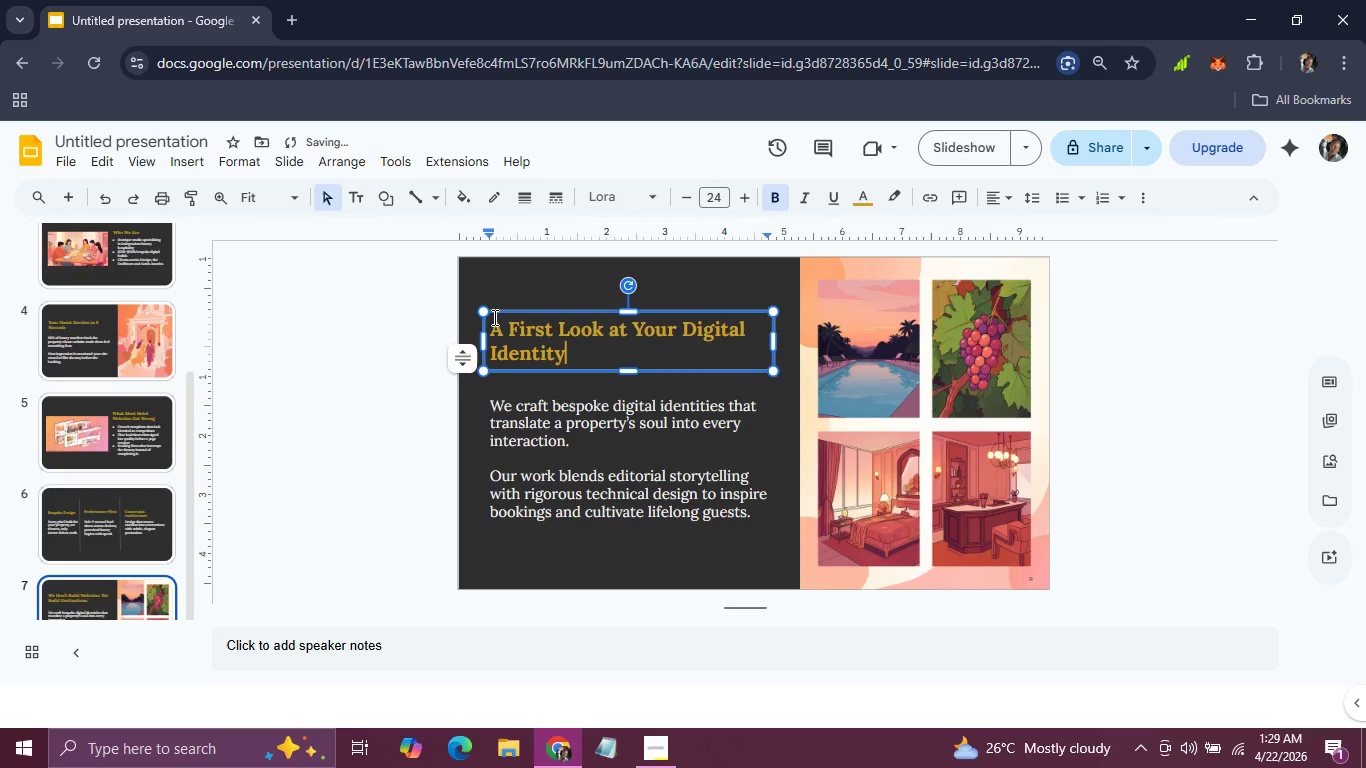 
left_click_drag(start_coordinate=[493, 404], to_coordinate=[752, 518])
 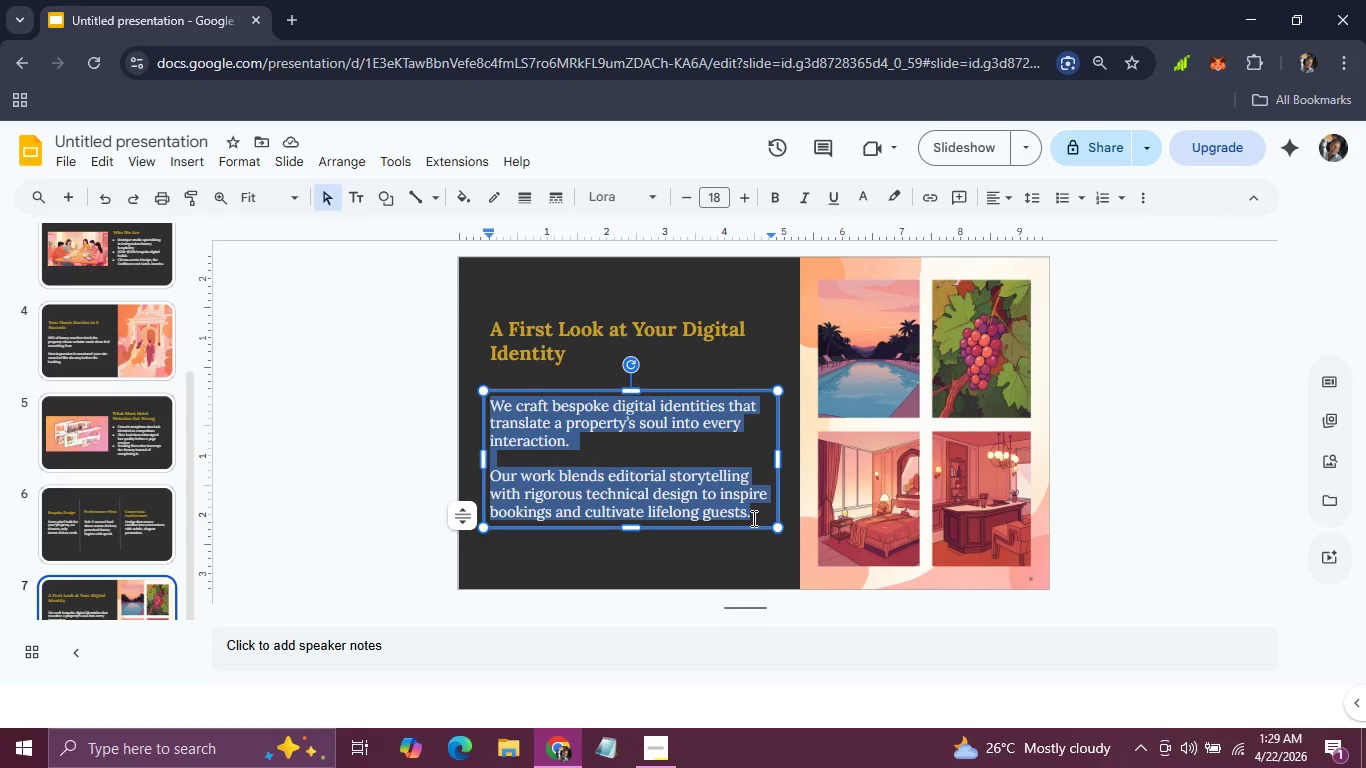 
type(Vu)
key(Backspace)
type(isual direction for [Hotek)
key(Backspace)
type(l Name] homepage concept)
 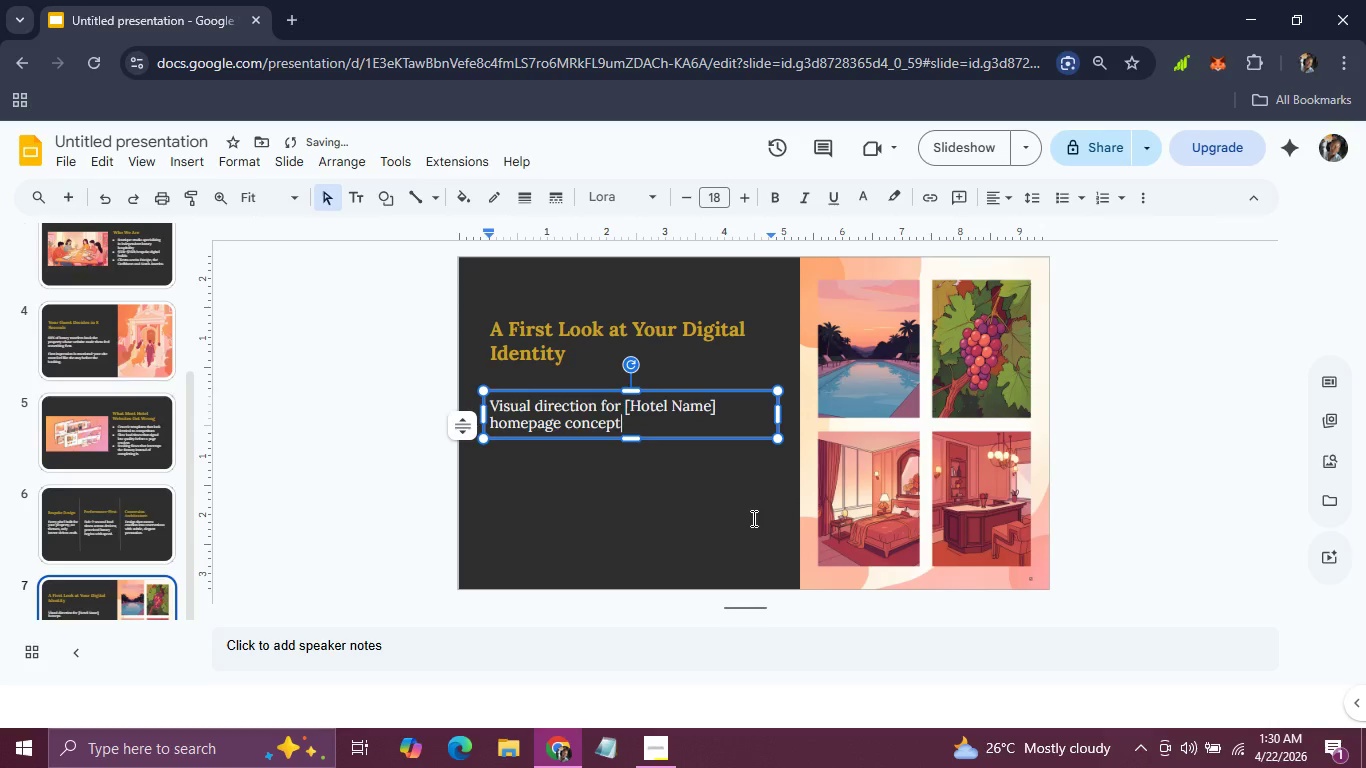 
wait(5.16)
 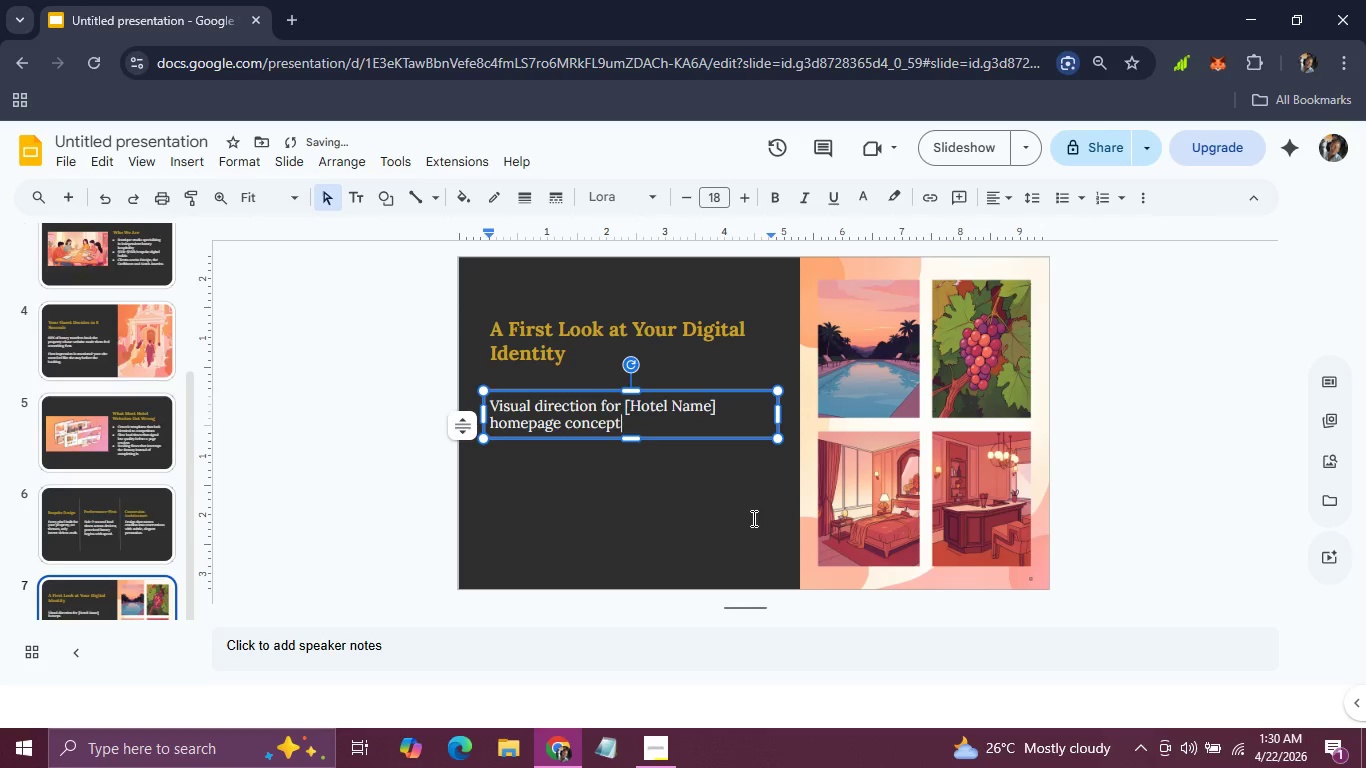 
key(Period)
 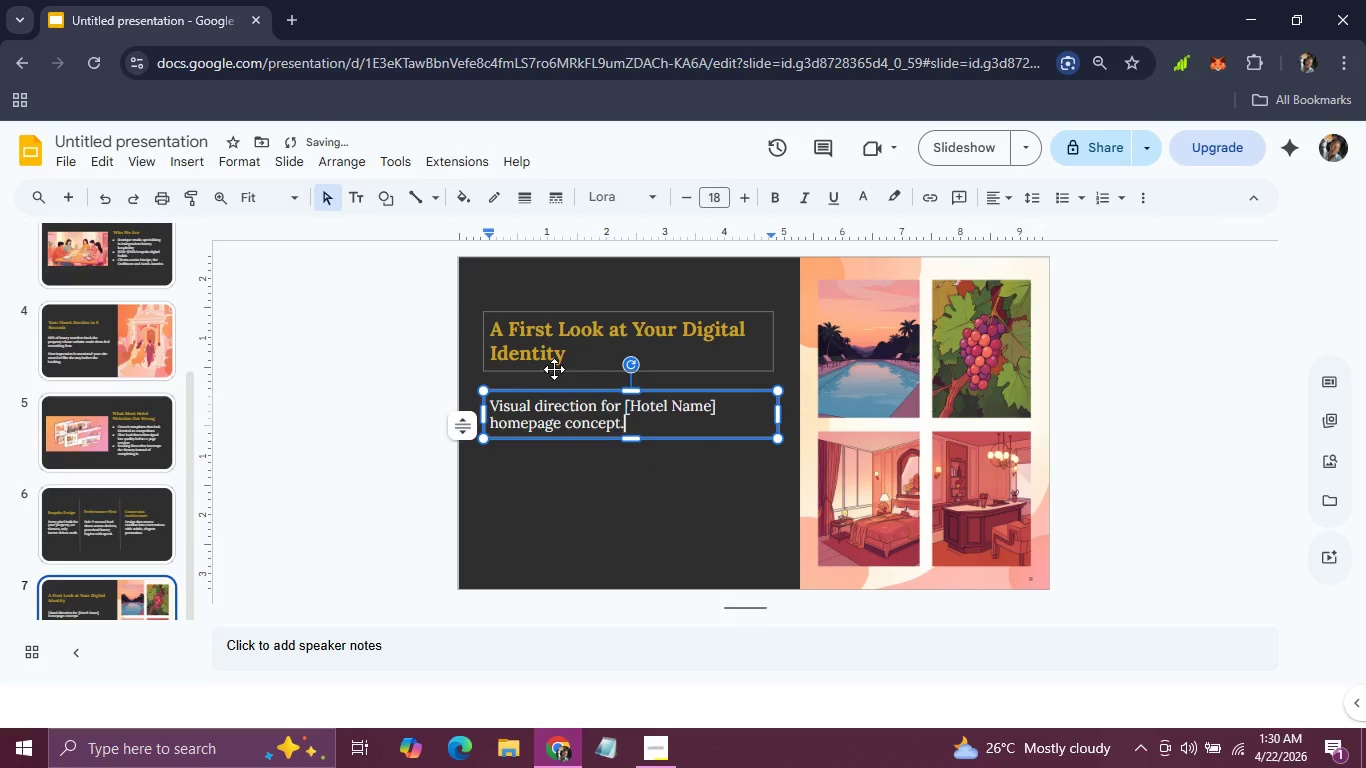 
hold_key(key=ShiftLeft, duration=0.81)
left_click([554, 369])
 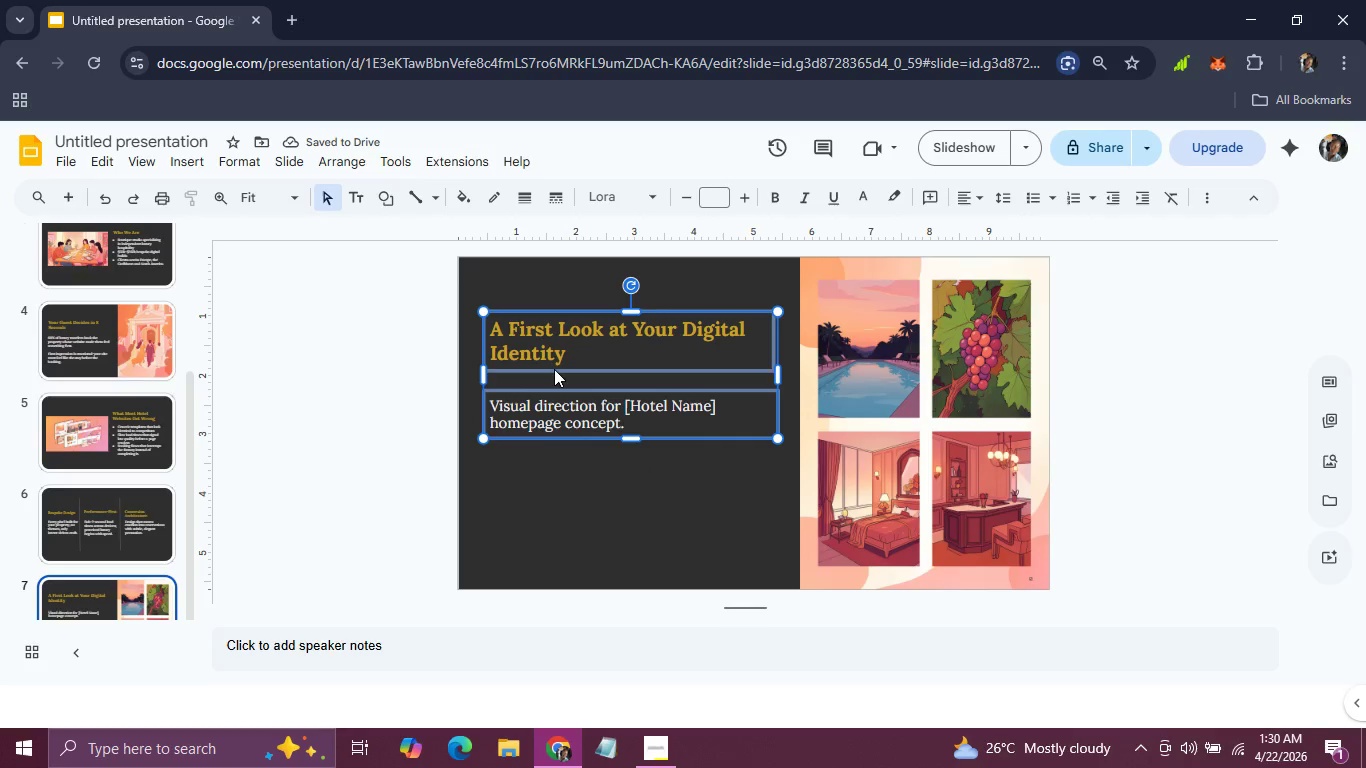 
hold_key(key=ArrowDown, duration=1.52)
 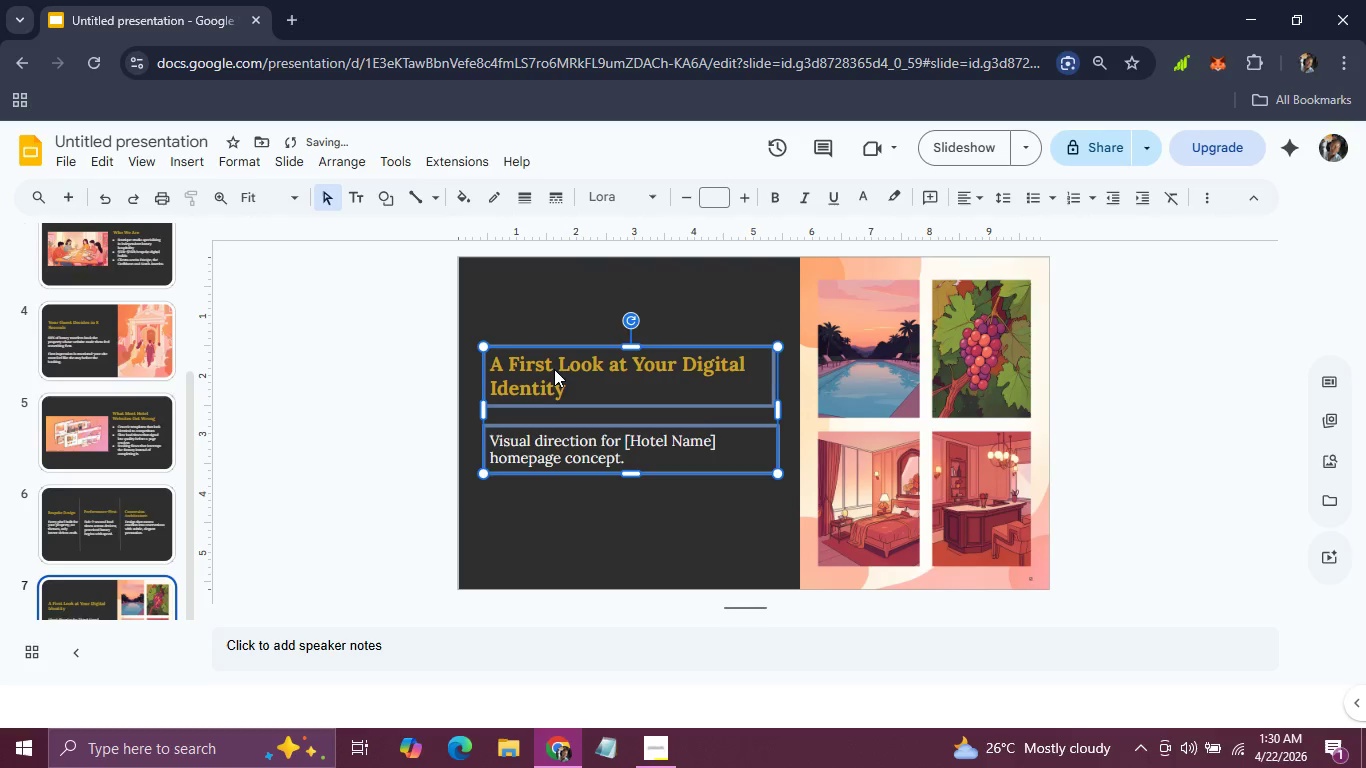 
hold_key(key=ArrowDown, duration=0.86)
 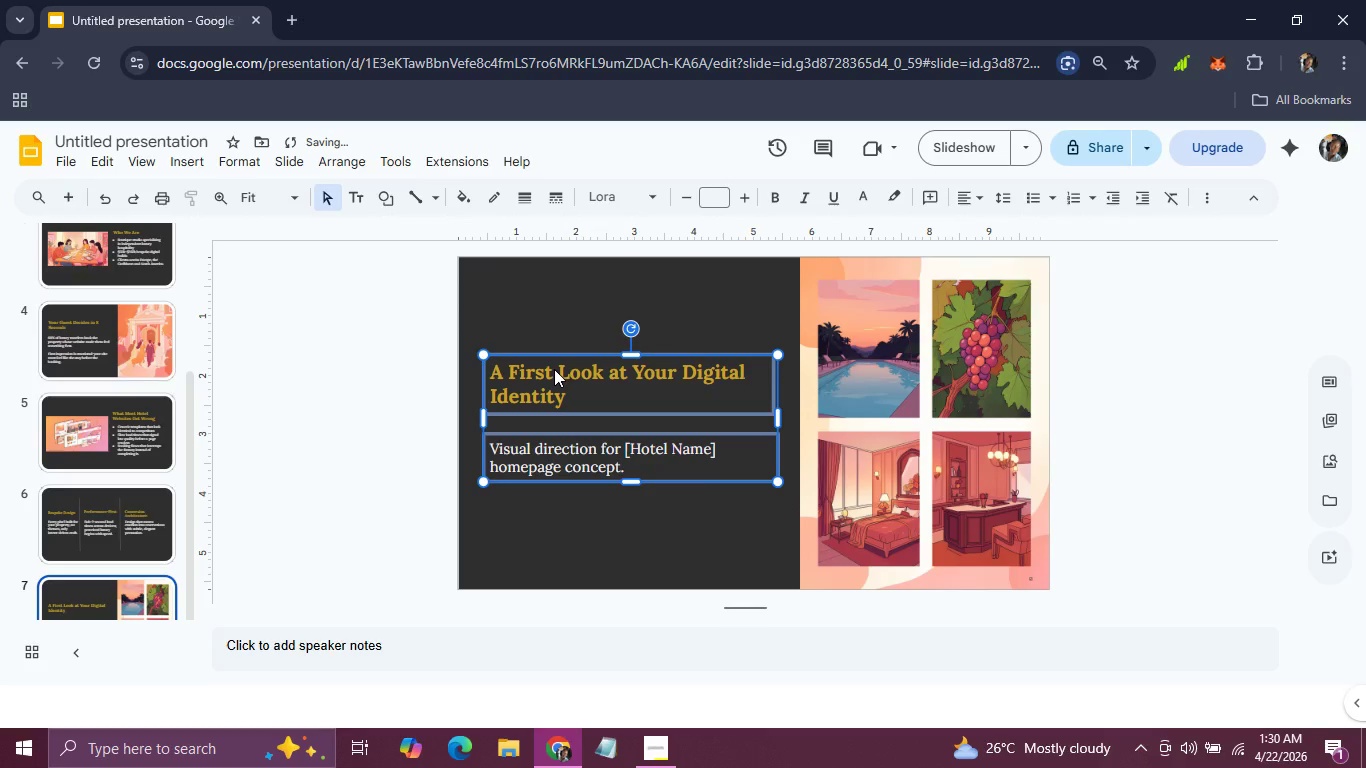 
key(ArrowUp)
 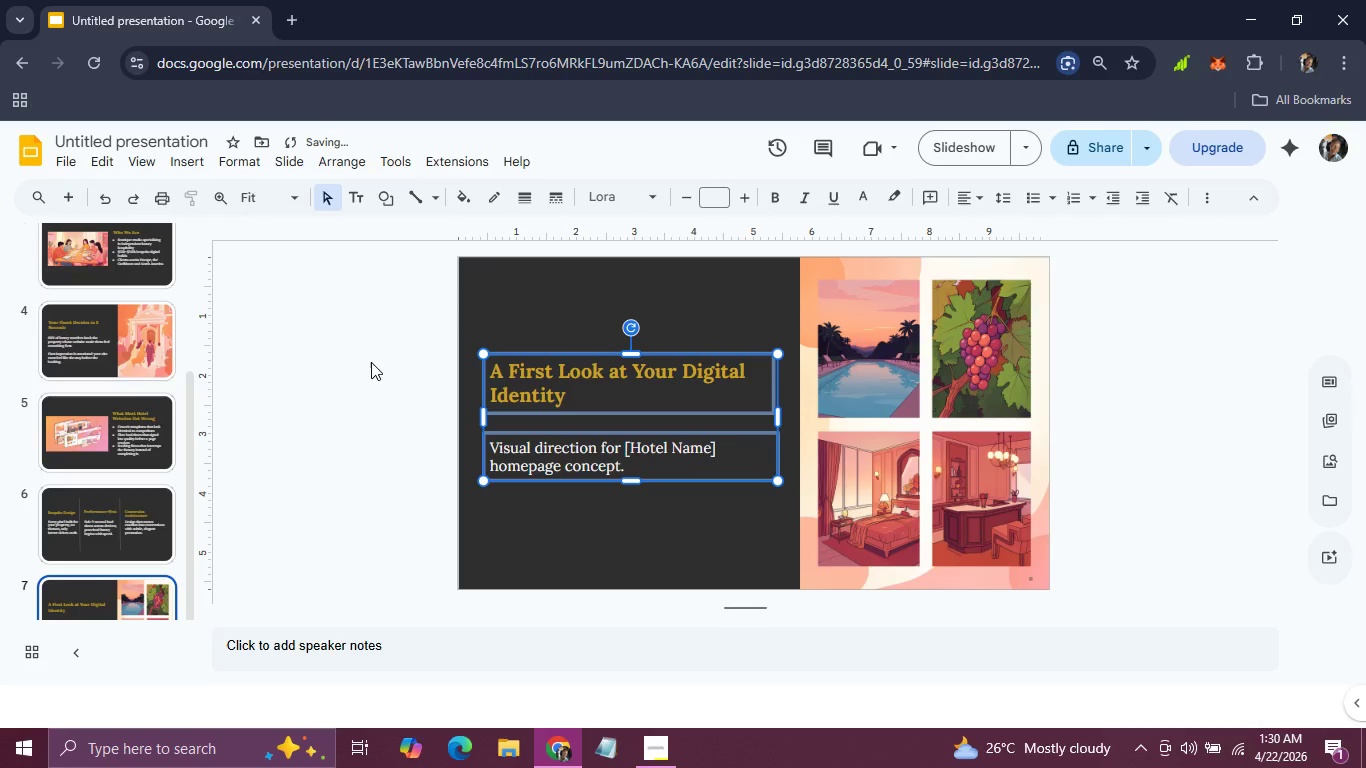 
left_click([370, 362])
 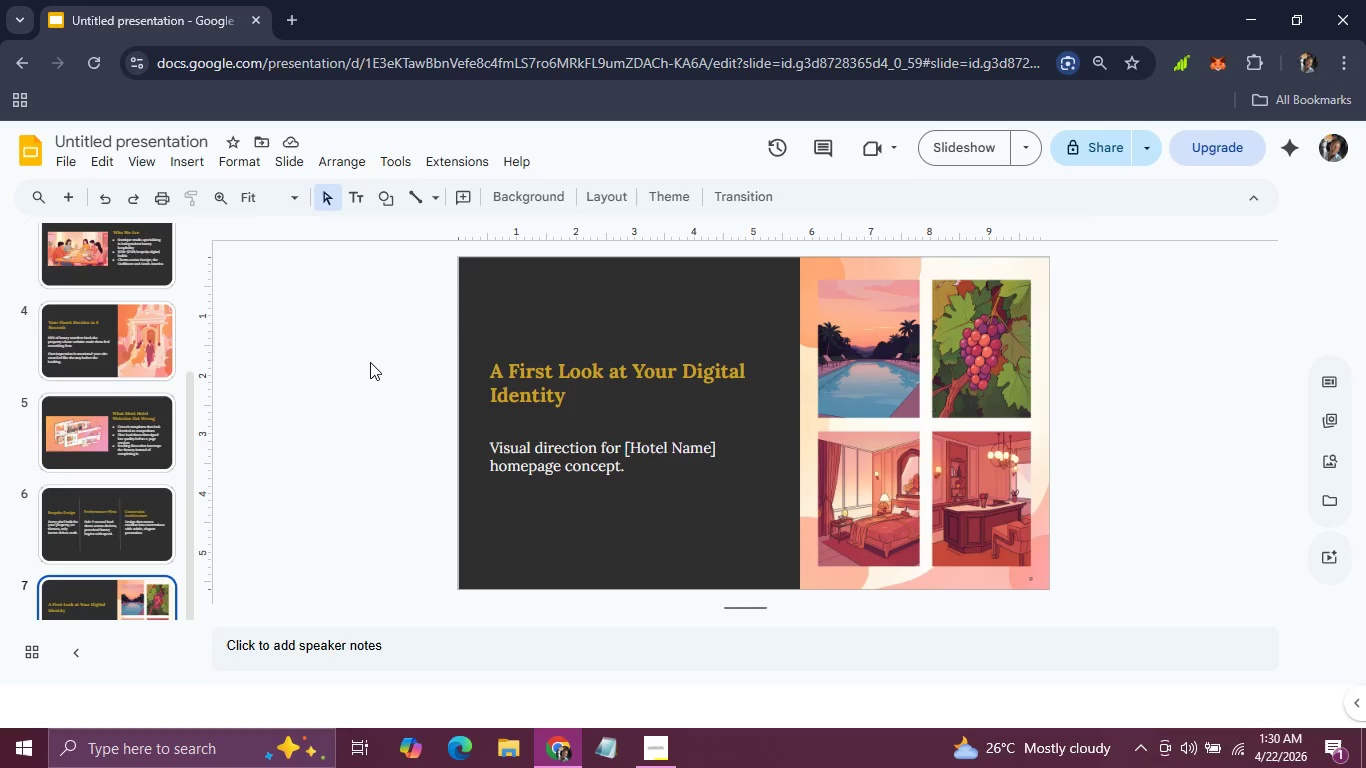 
wait(9.94)
 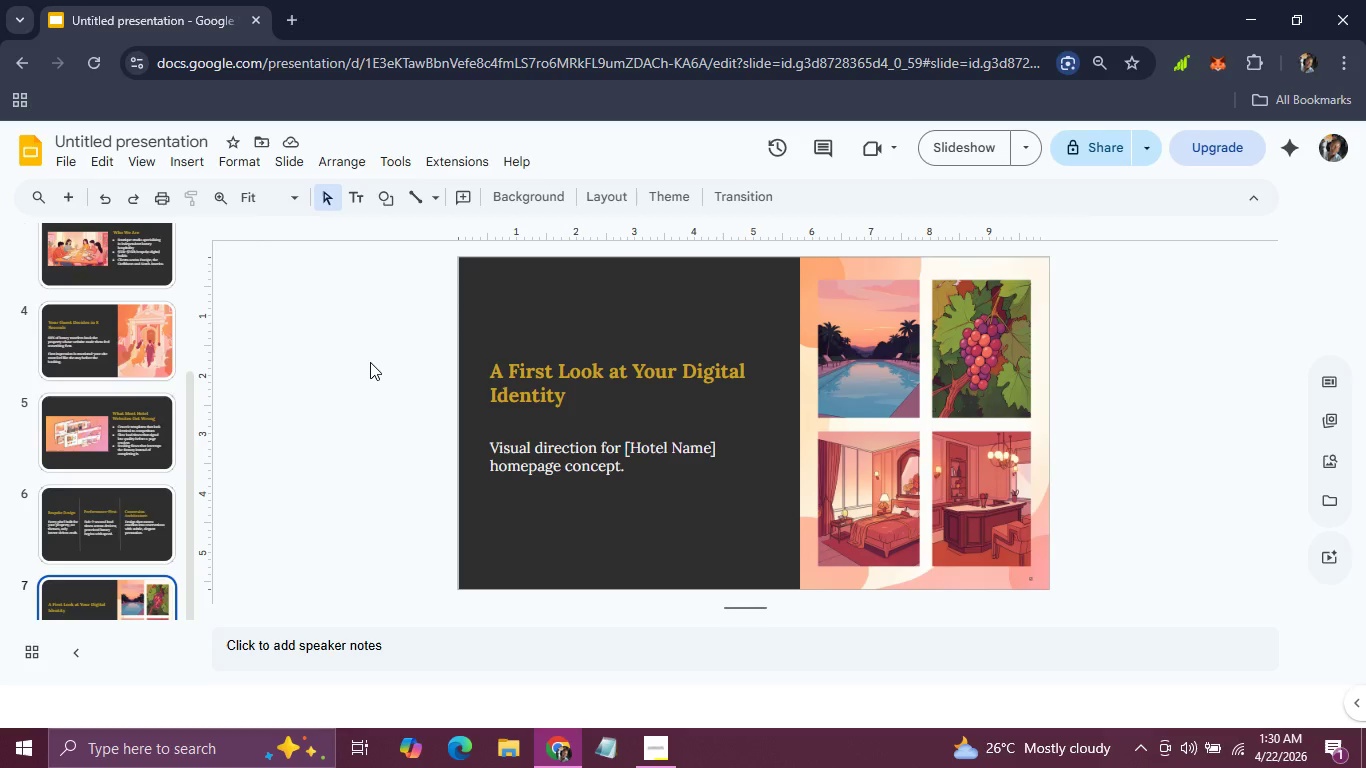 
scroll: coordinate [155, 443], scroll_direction: down, amount: 7.0
 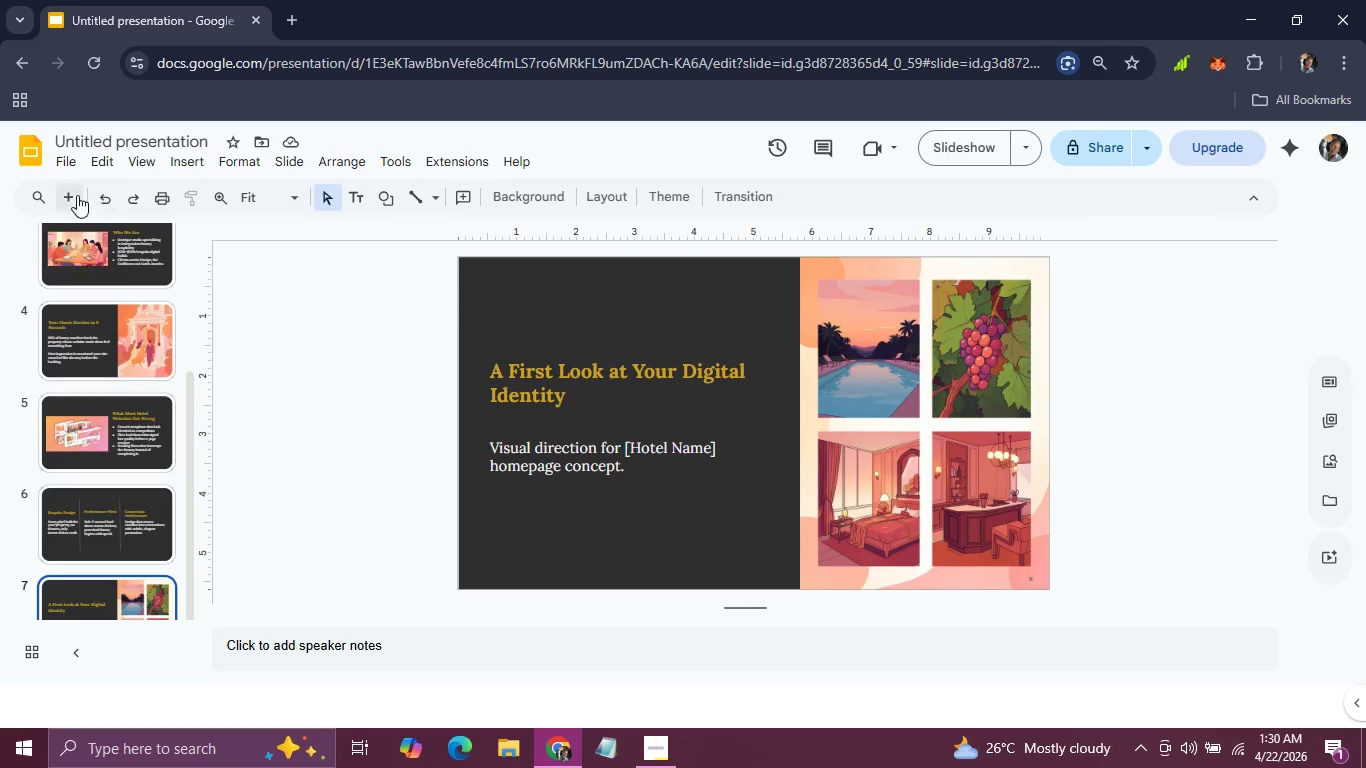 
left_click([69, 195])
 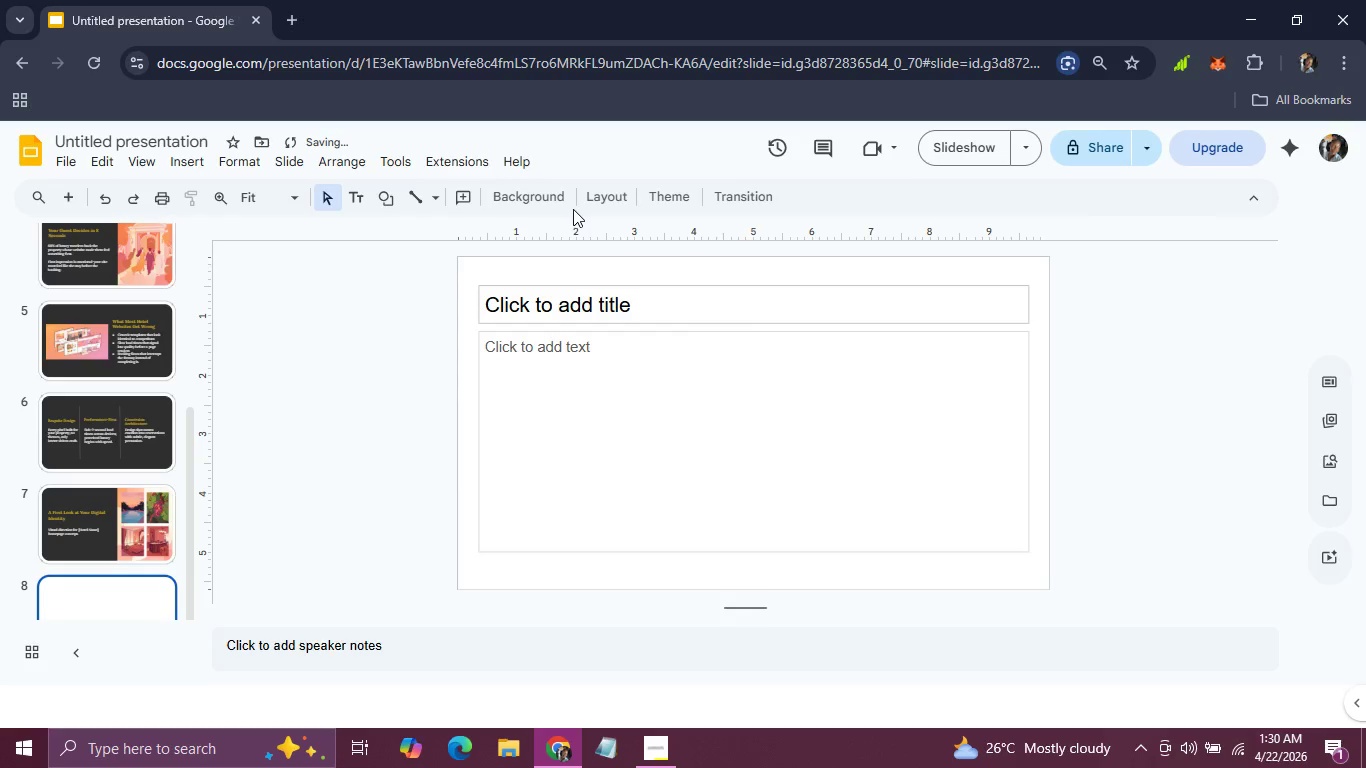 
left_click([523, 198])
 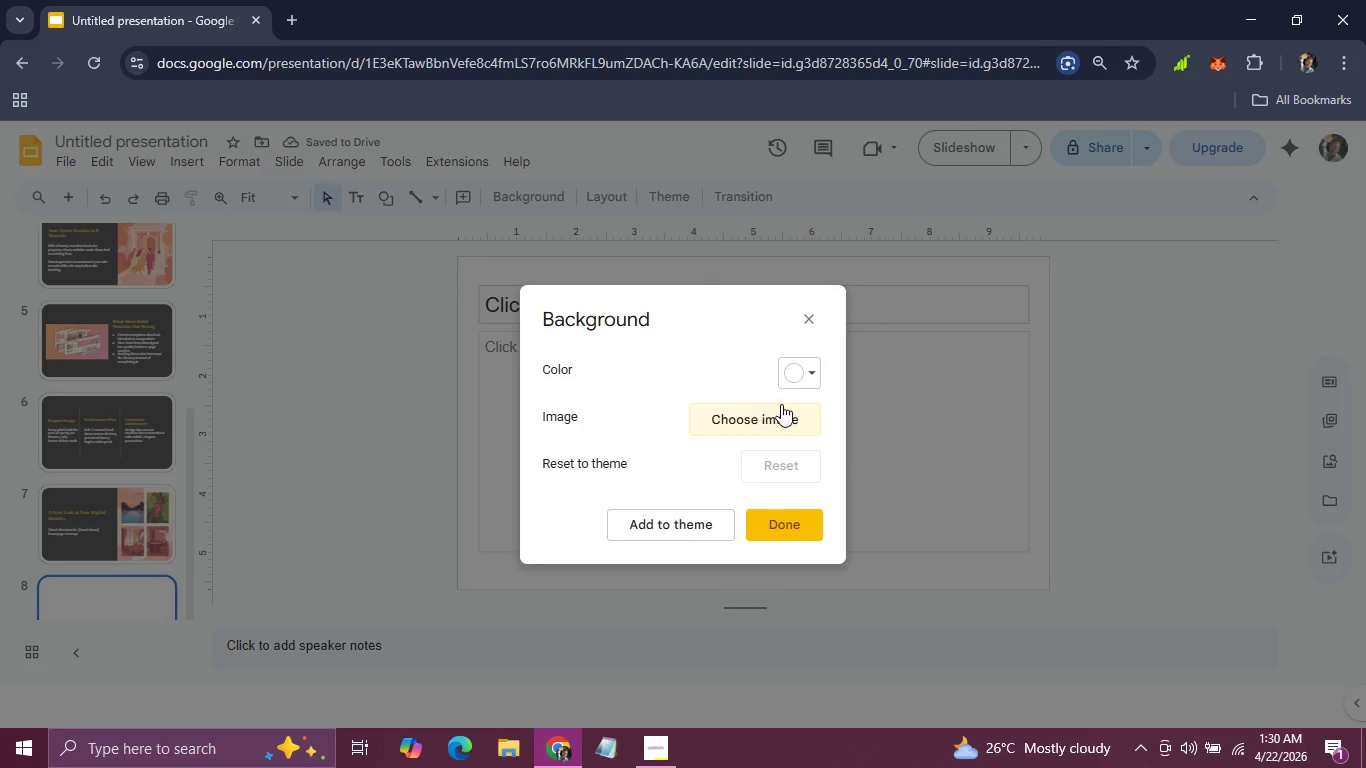 
left_click([797, 381])
 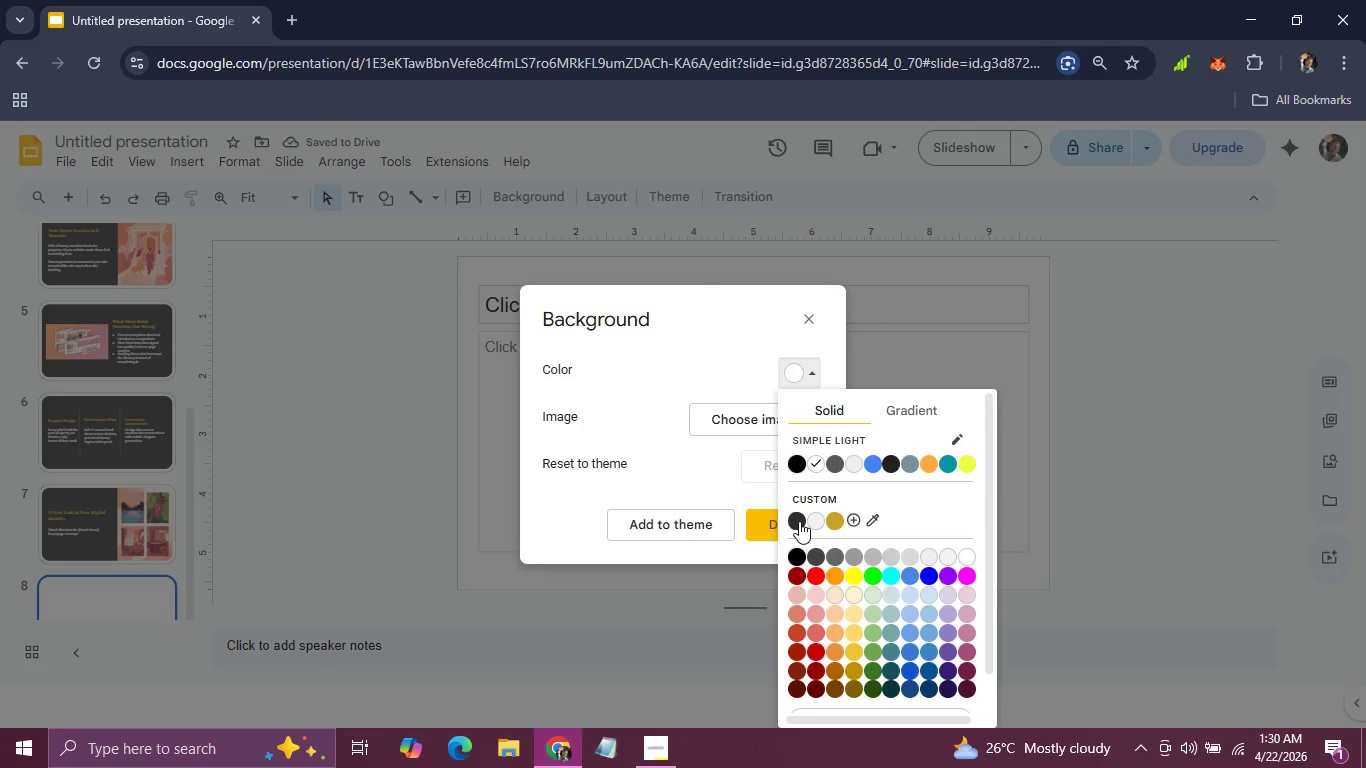 
left_click([799, 521])
 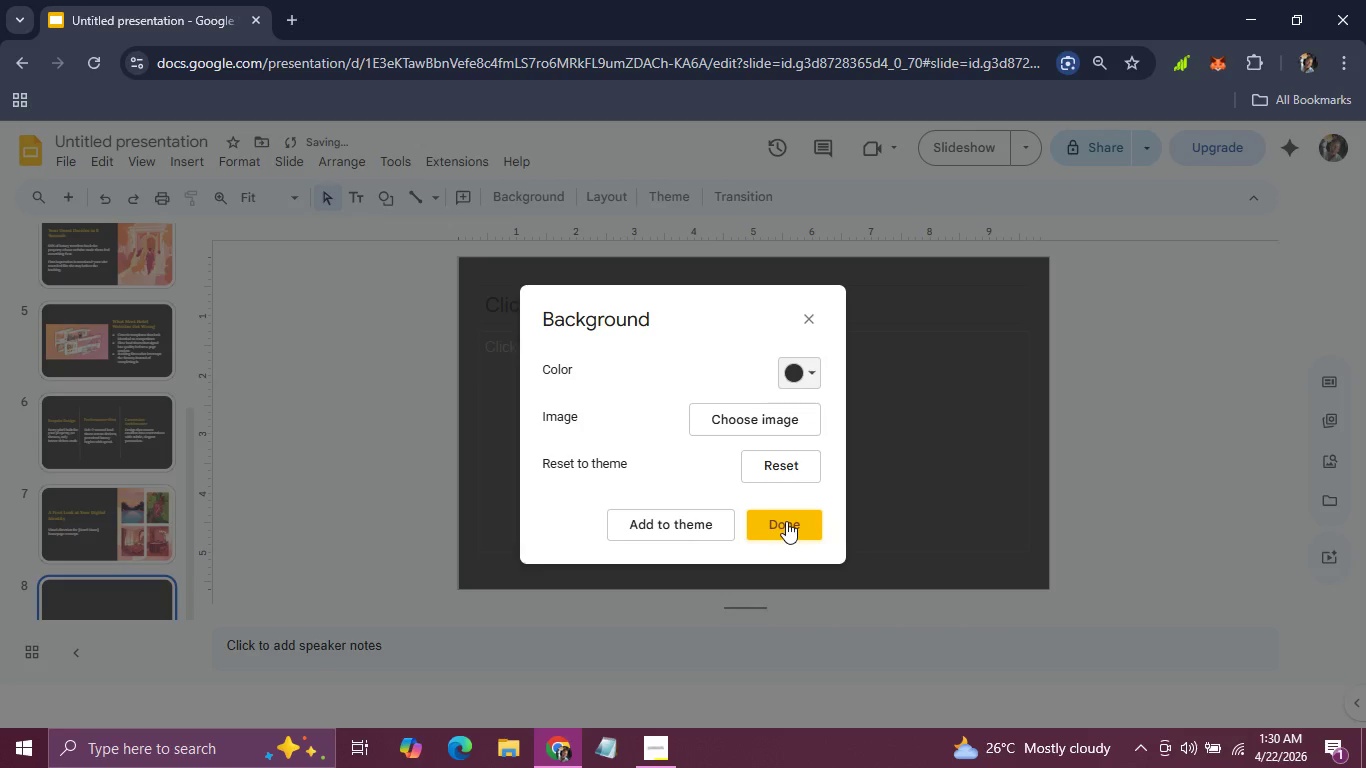 
left_click([786, 521])
 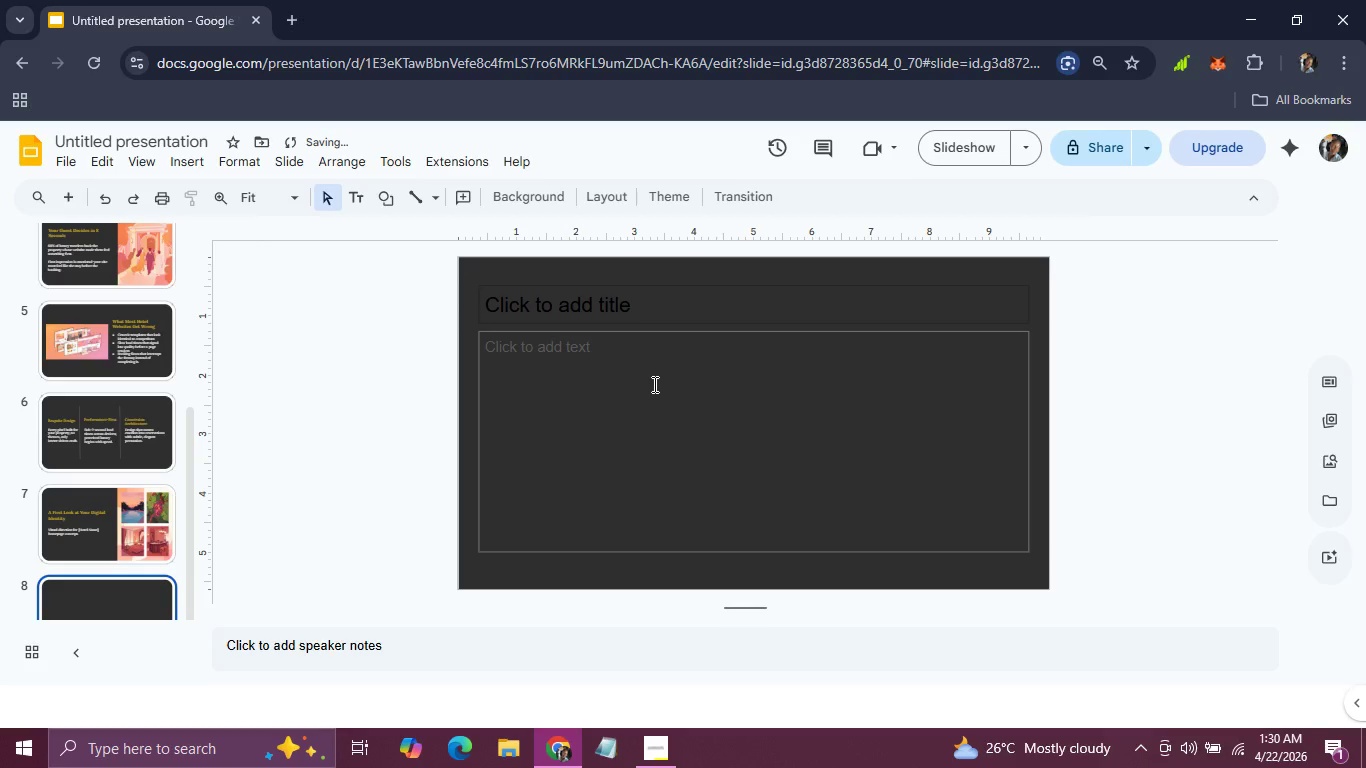 
left_click([653, 384])
 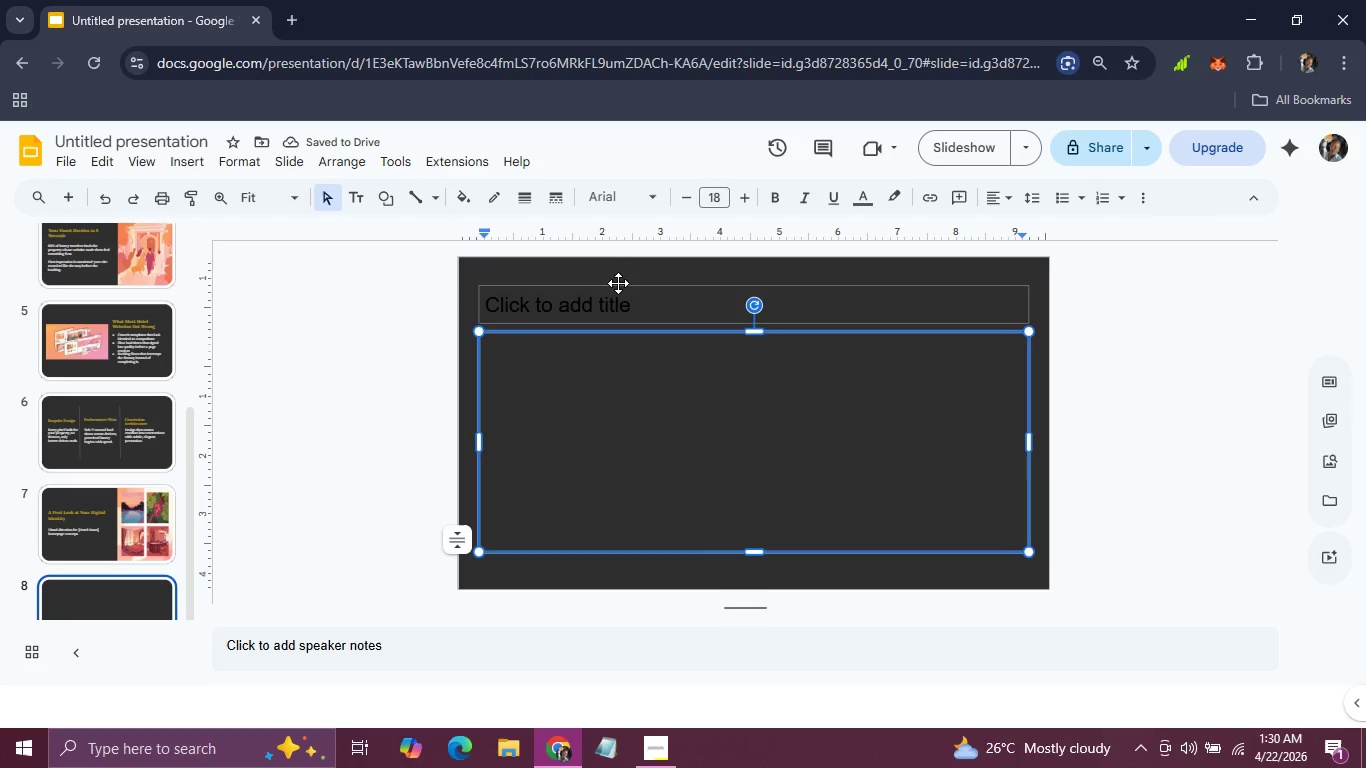 
hold_key(key=ShiftLeft, duration=0.72)
left_click([619, 284])
 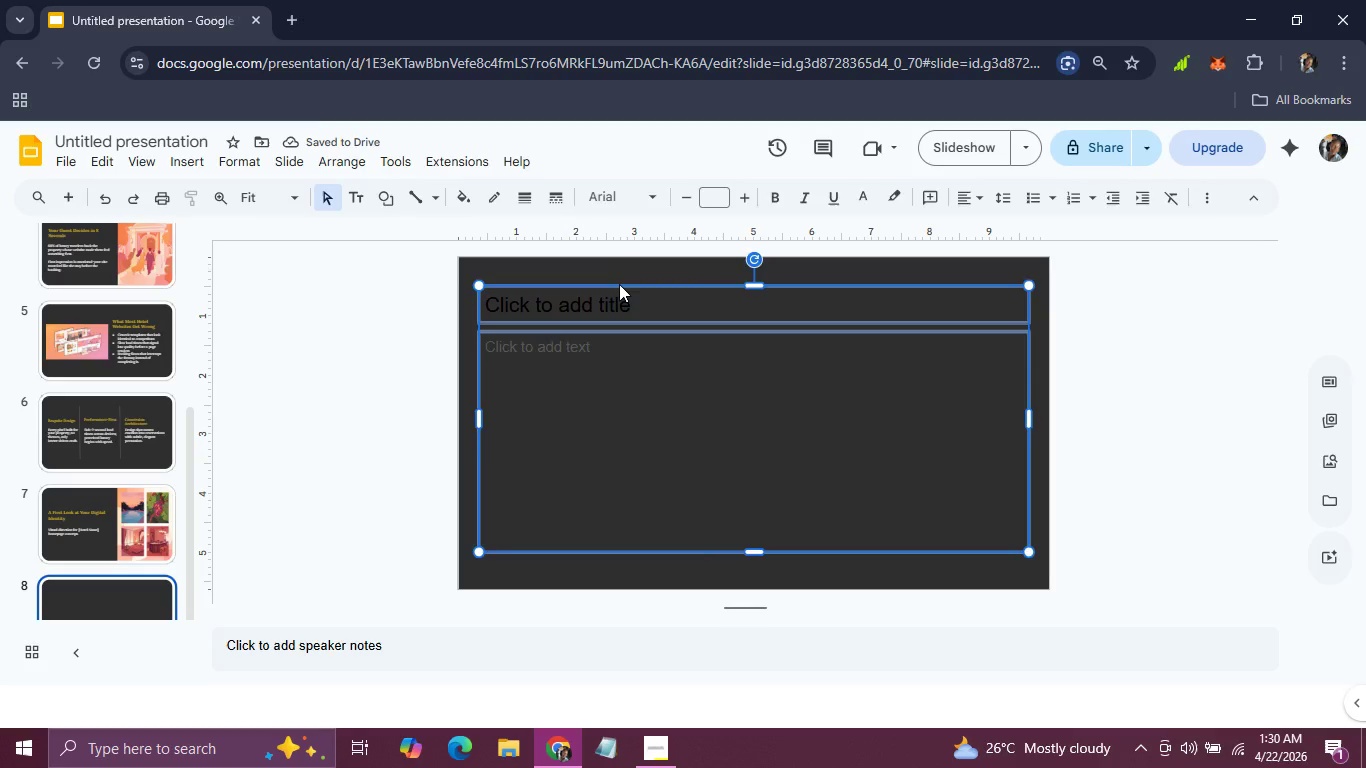 
key(Backspace)
 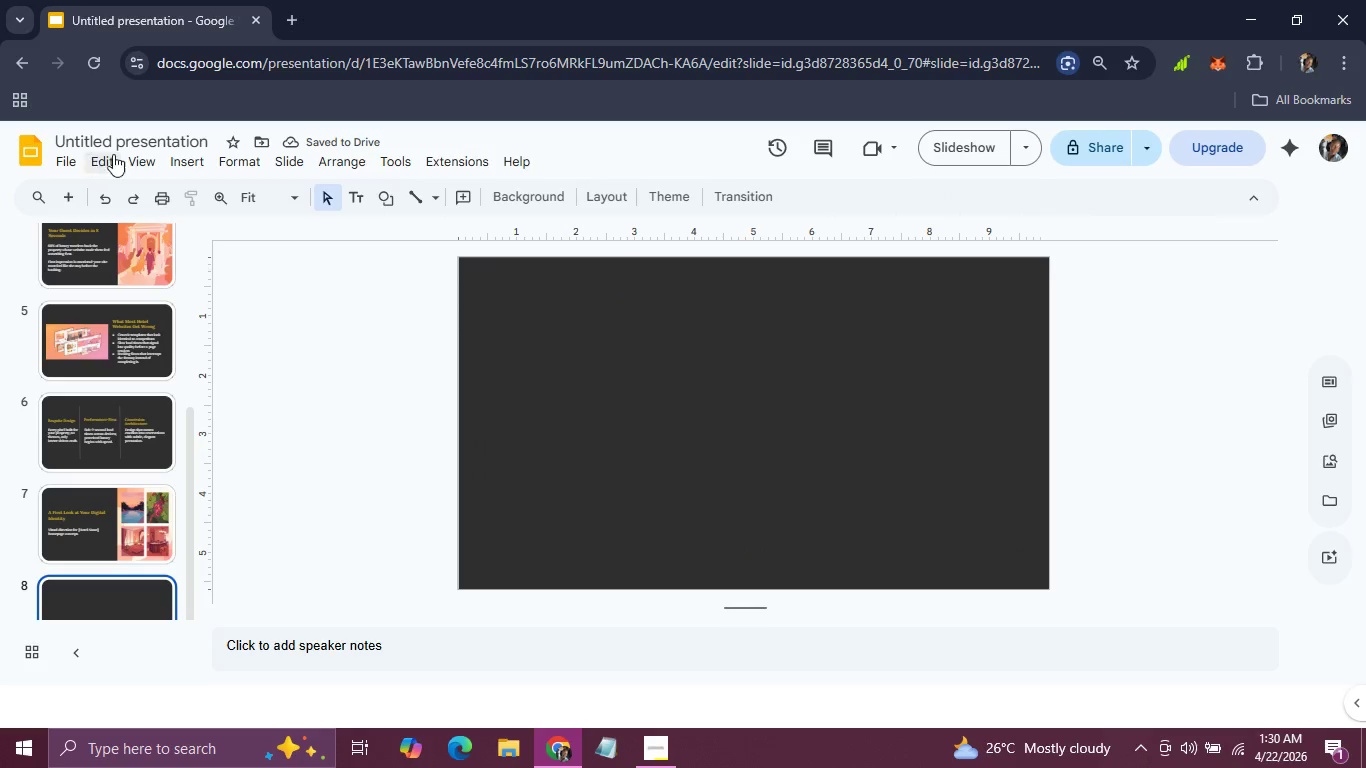 
left_click([188, 160])
 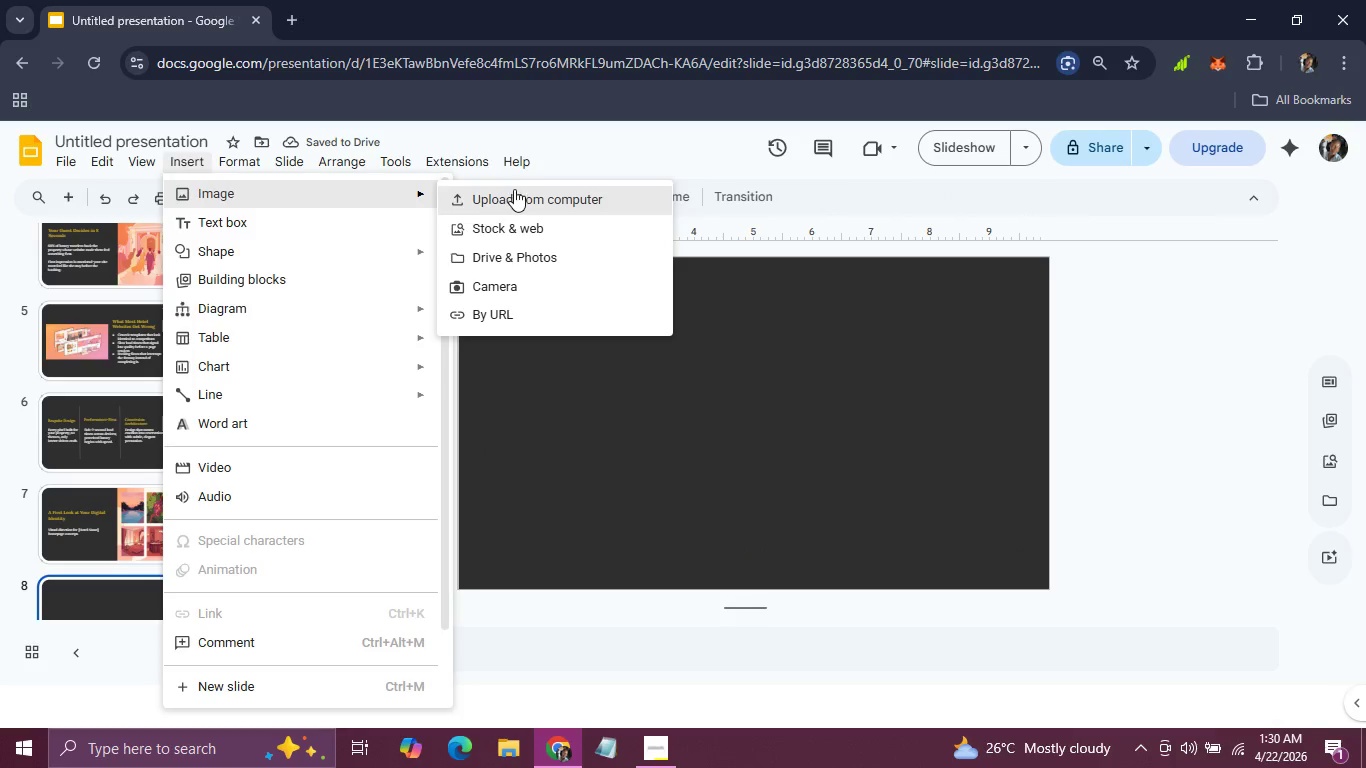 
left_click([514, 189])
 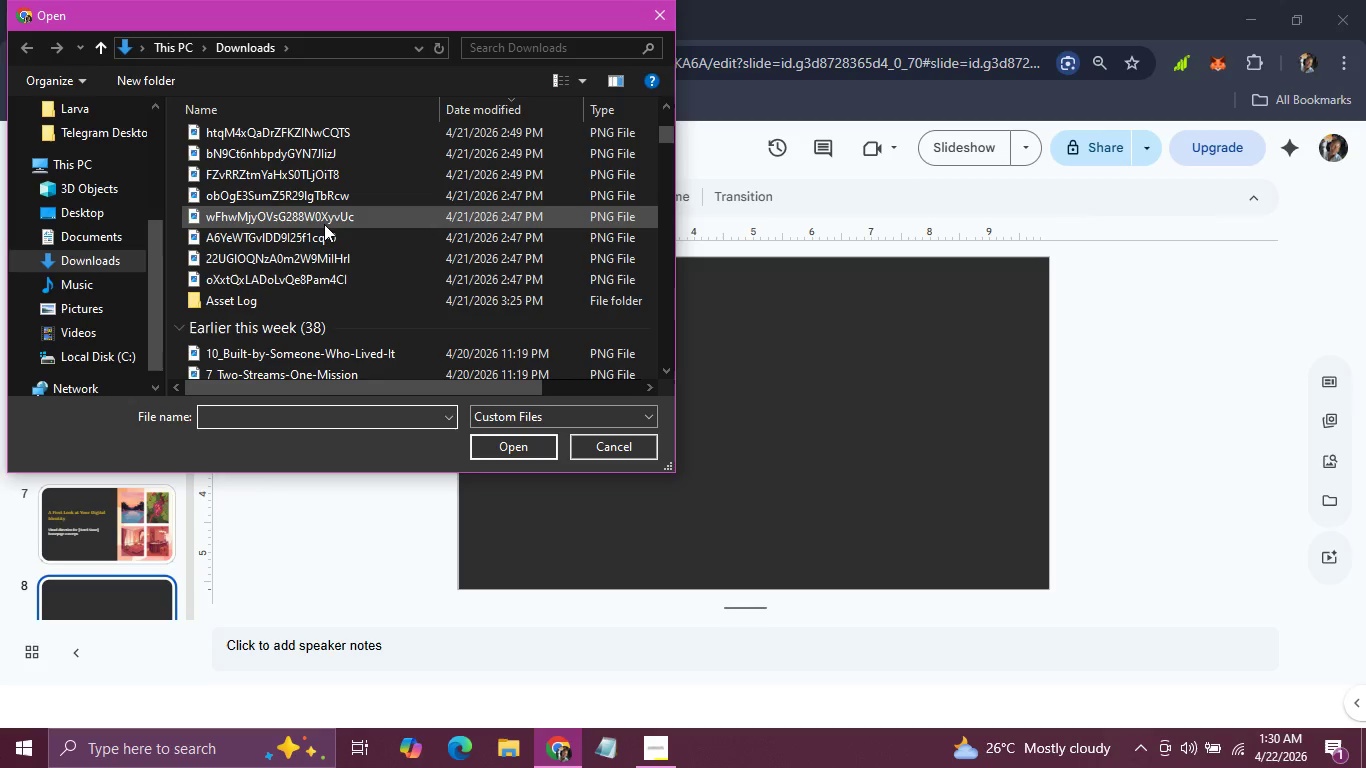 
wait(6.48)
 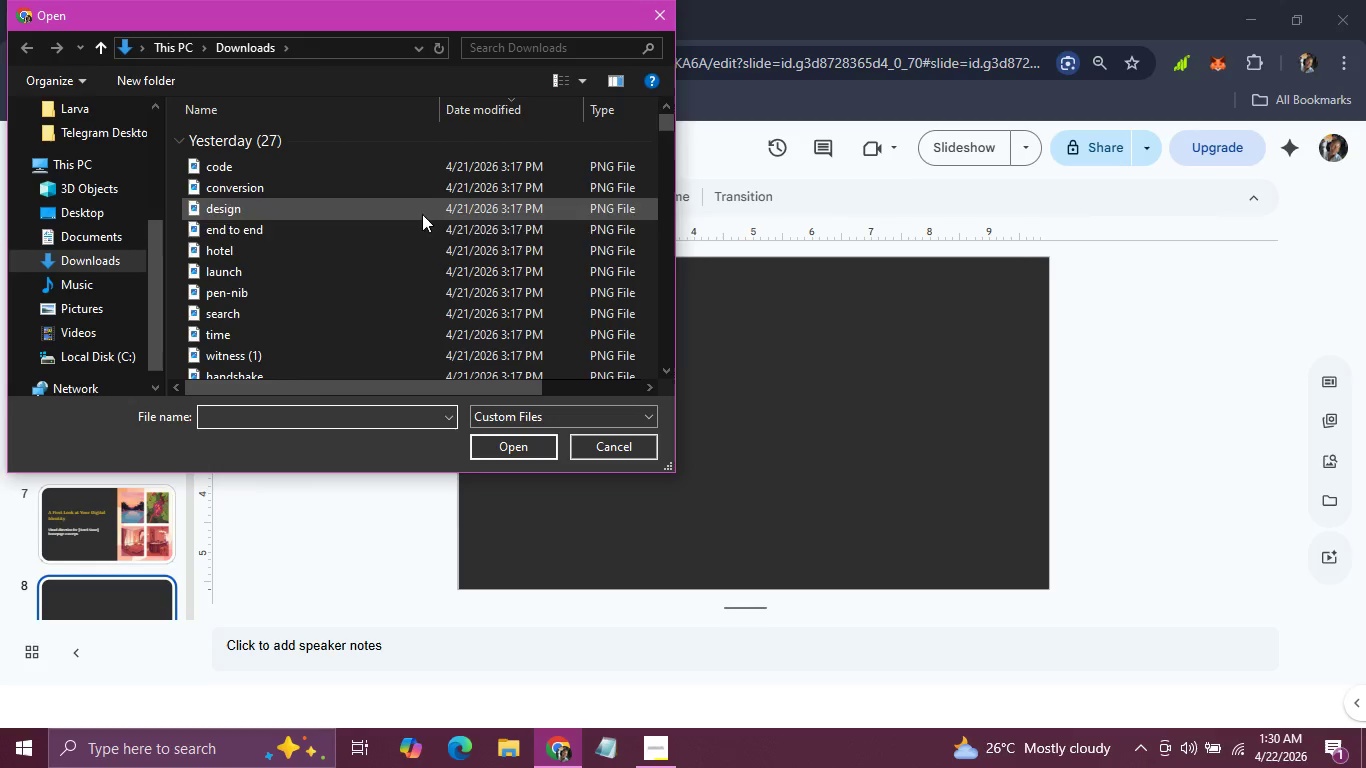 
left_click([303, 158])
 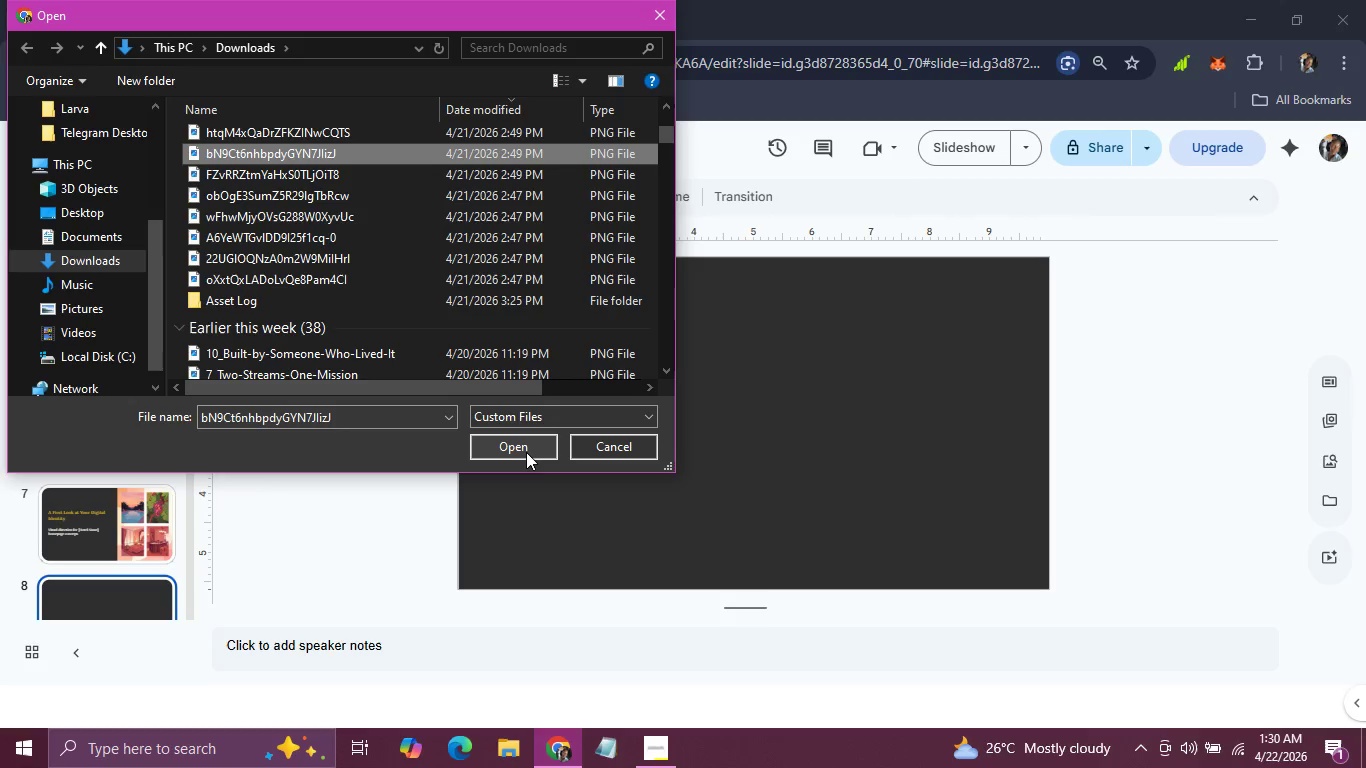 
left_click([525, 452])
 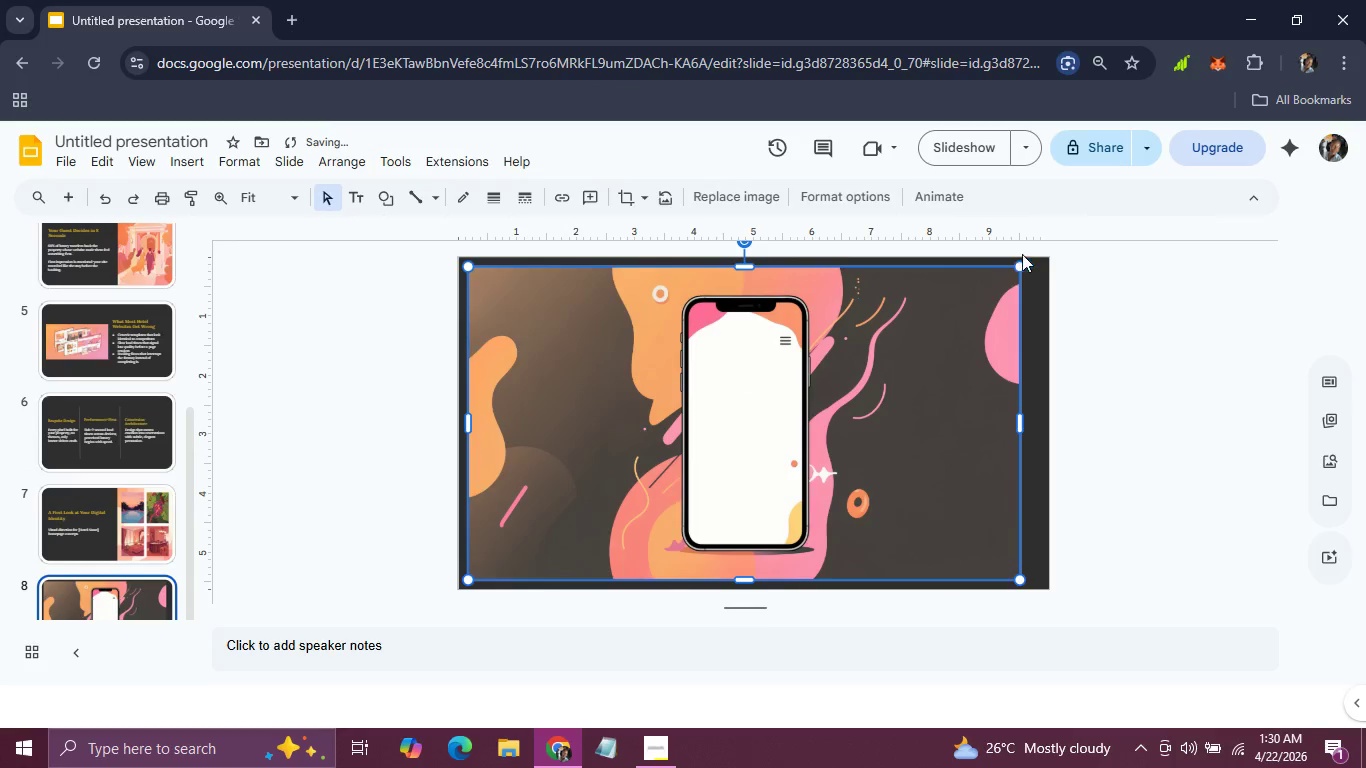 
left_click_drag(start_coordinate=[1018, 264], to_coordinate=[803, 406])
 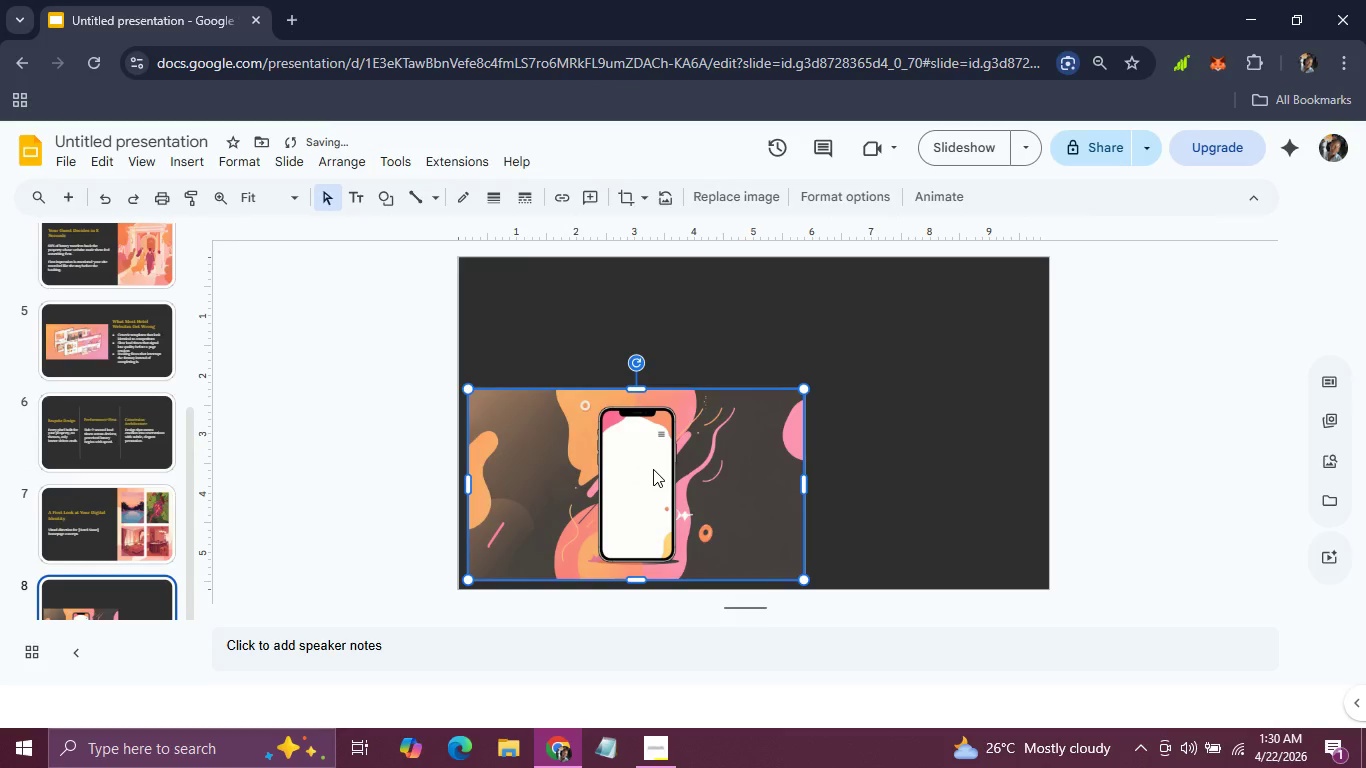 
left_click_drag(start_coordinate=[653, 469], to_coordinate=[665, 411])
 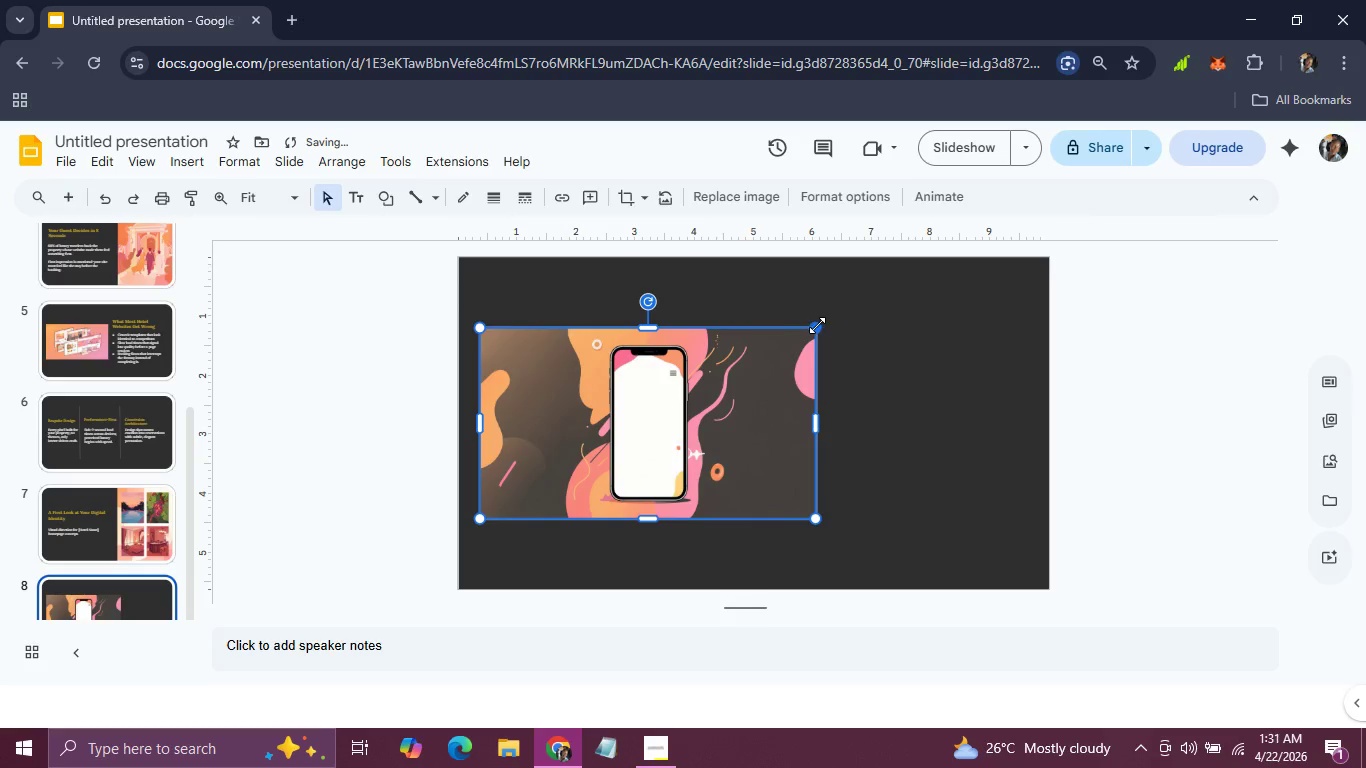 
left_click_drag(start_coordinate=[818, 325], to_coordinate=[721, 361])
 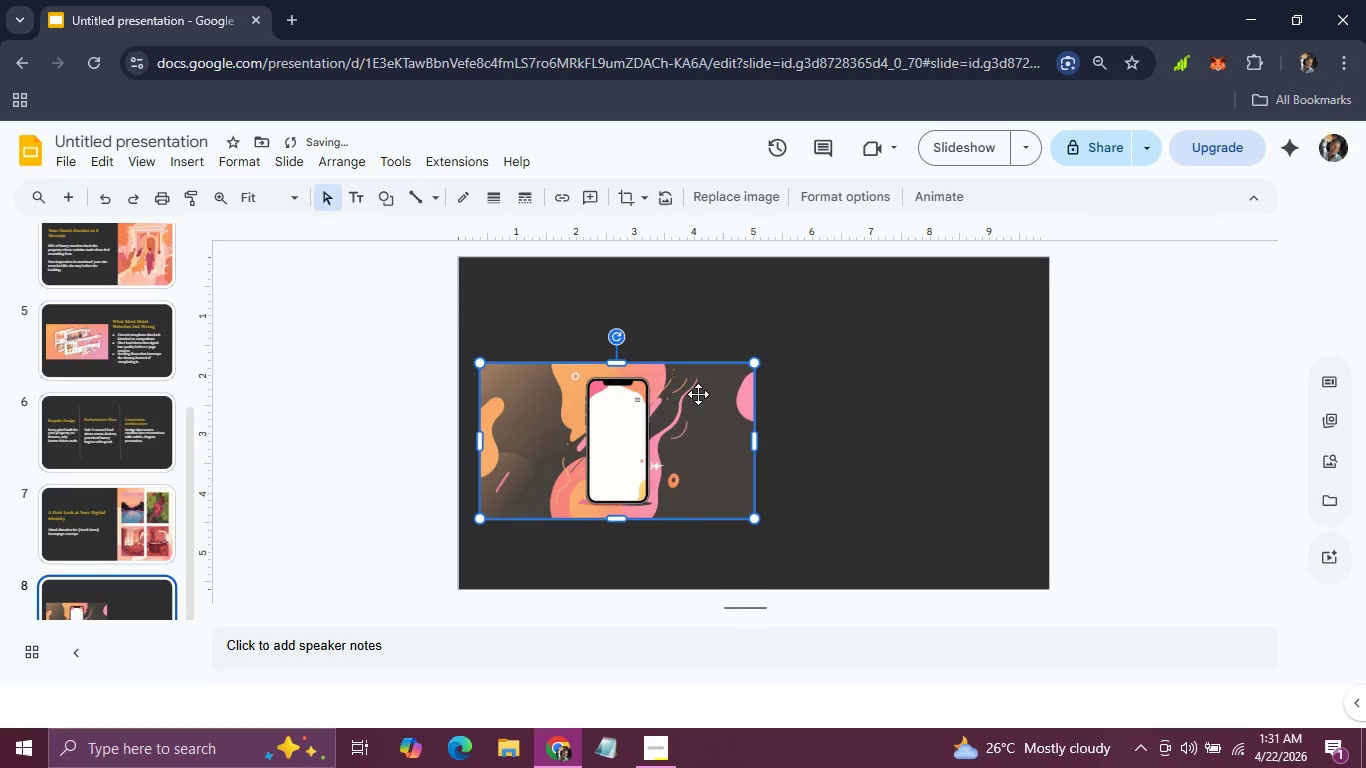 
left_click_drag(start_coordinate=[698, 395], to_coordinate=[698, 377])
 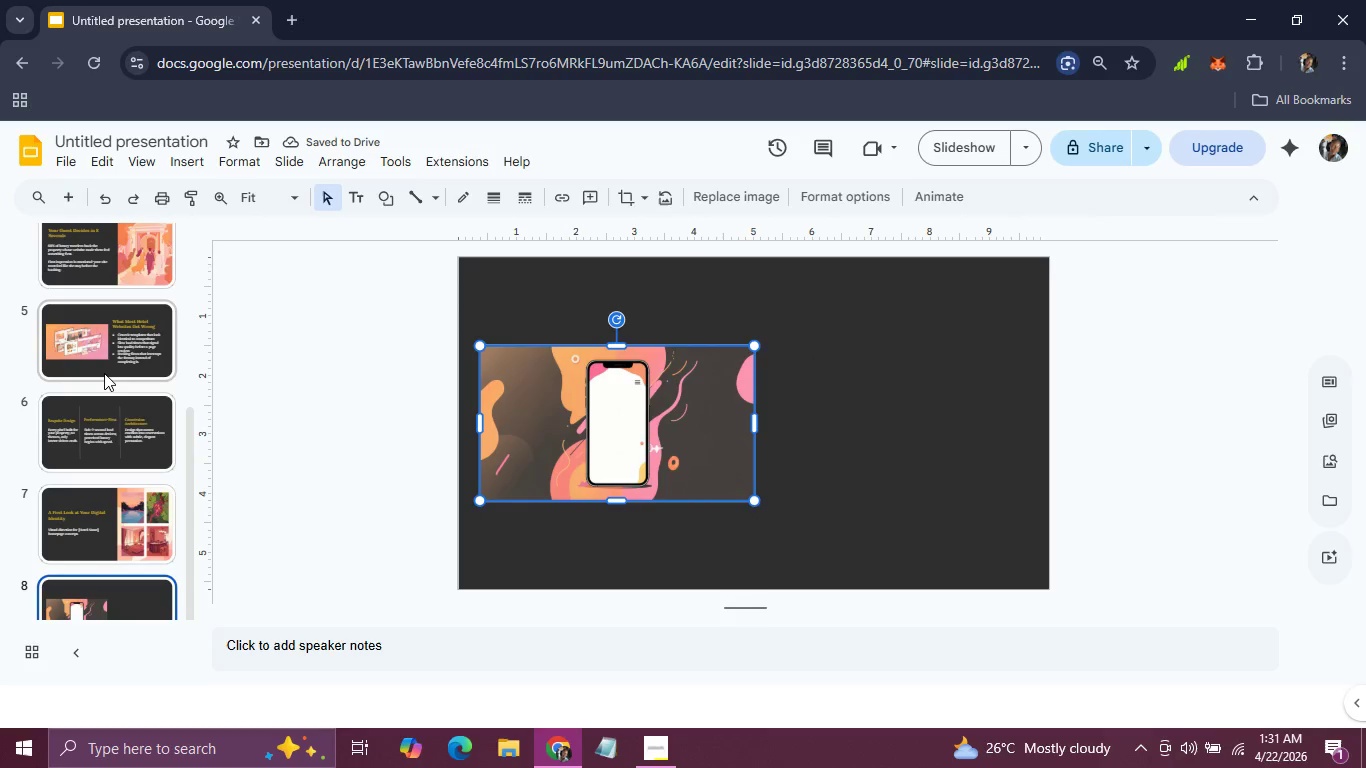 
left_click([102, 350])
 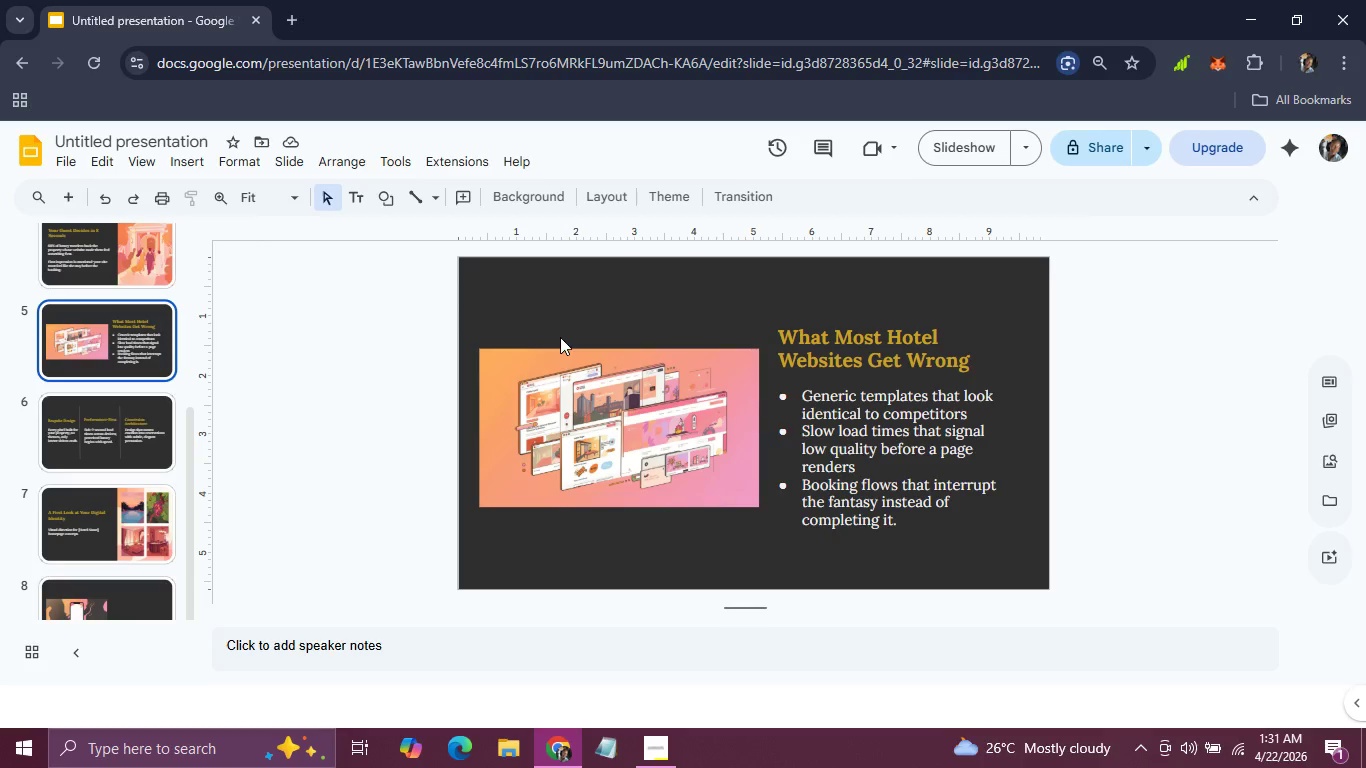 
wait(6.48)
 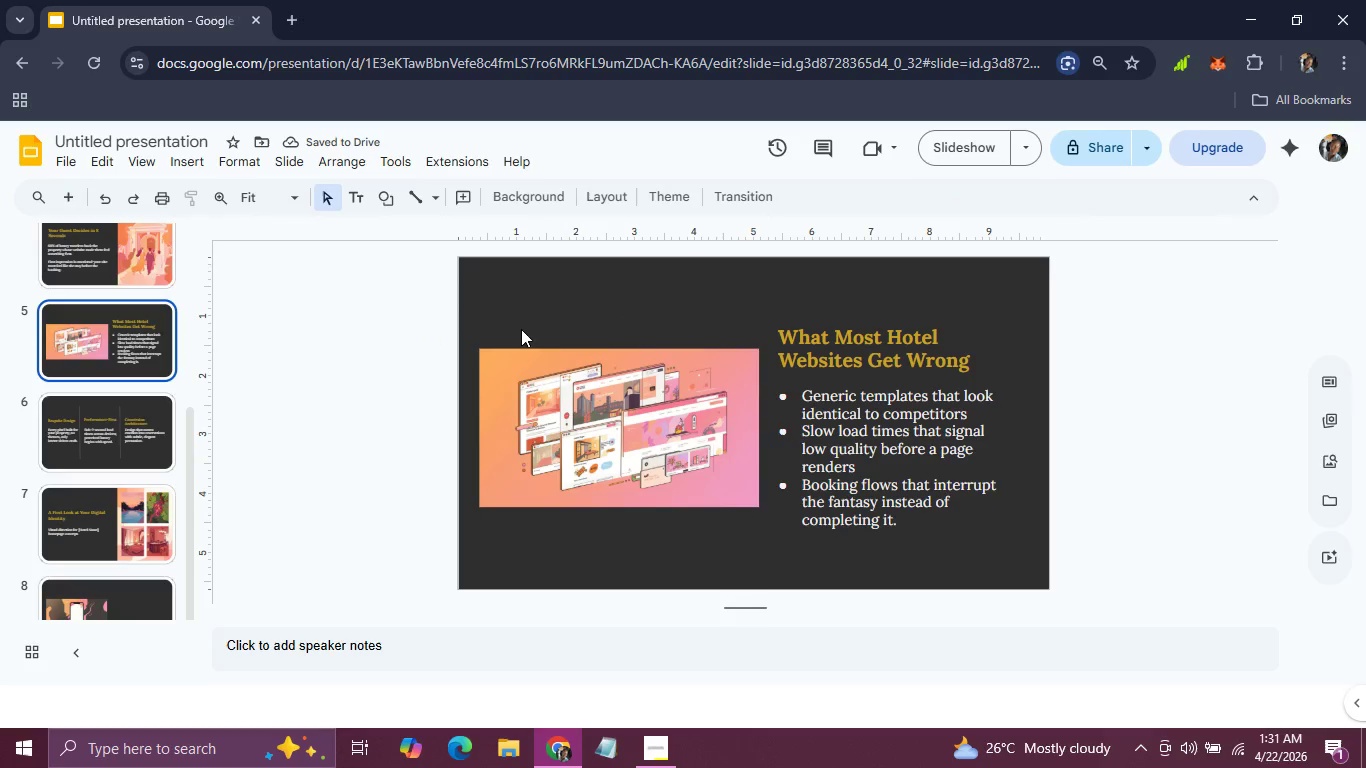 
left_click([792, 319])
 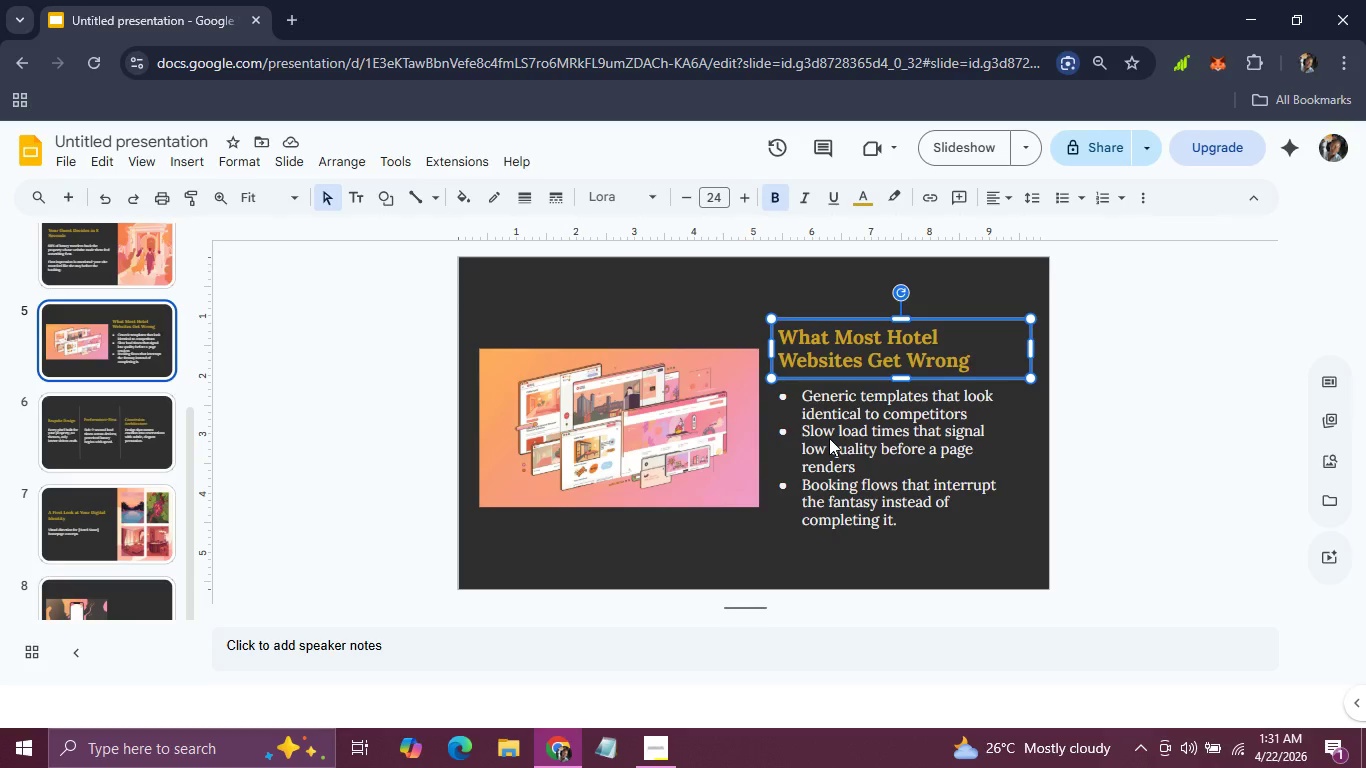 
hold_key(key=ShiftLeft, duration=0.56)
left_click([829, 438])
 